 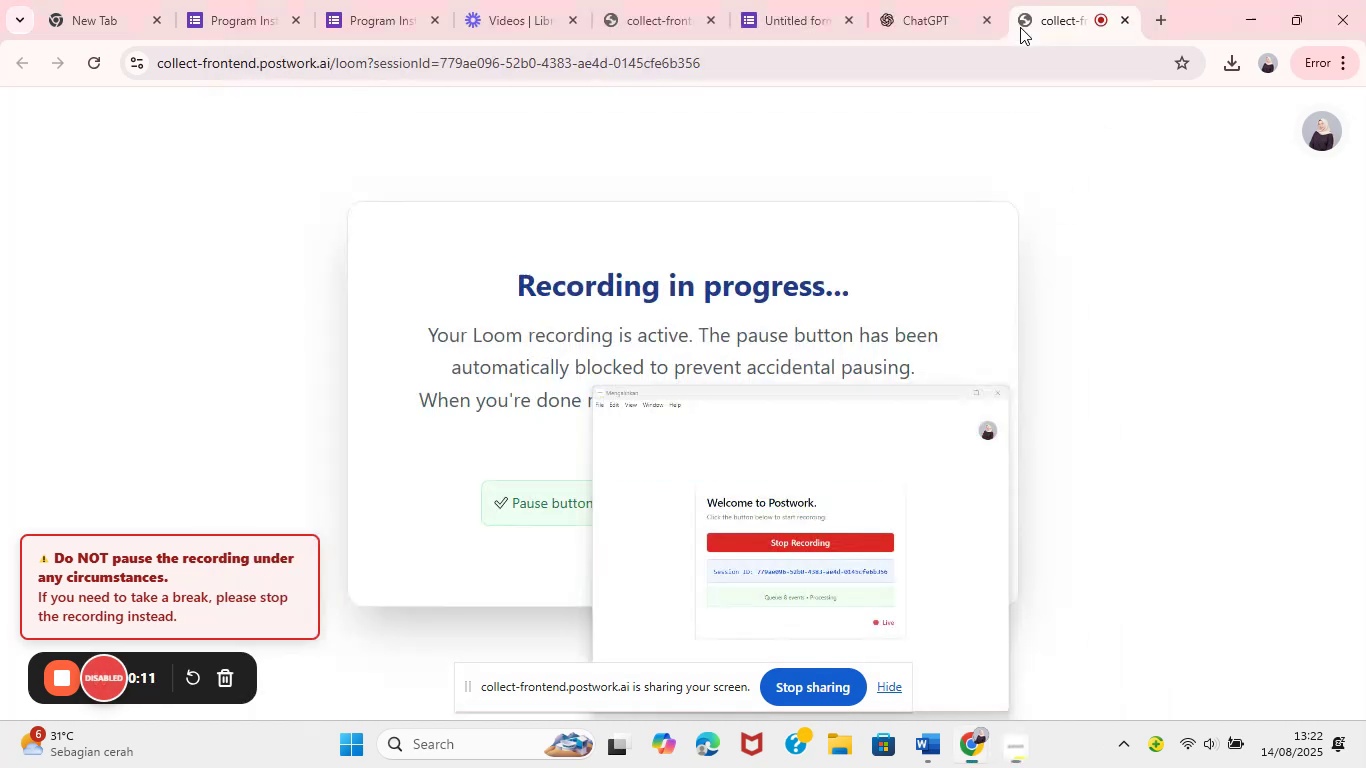 
left_click([374, 0])
 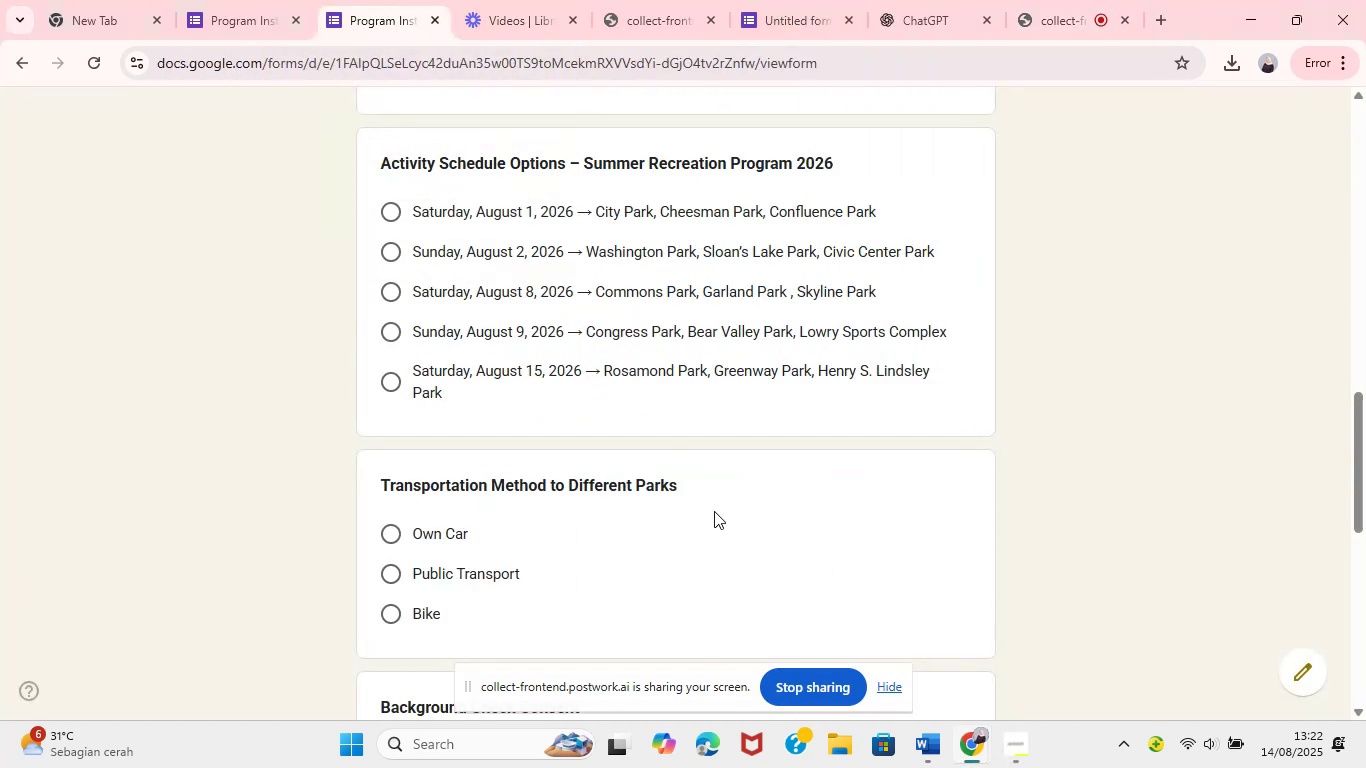 
left_click([919, 767])
 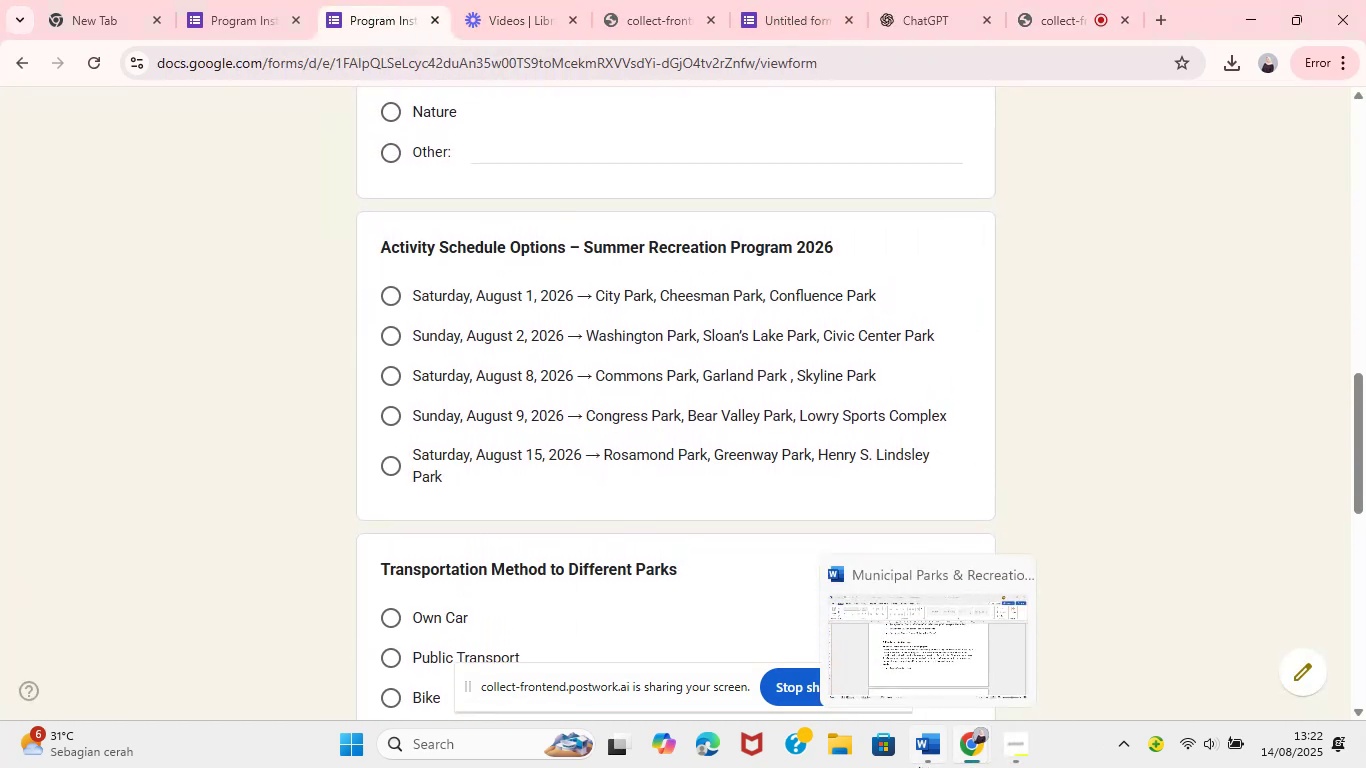 
scroll: coordinate [467, 332], scroll_direction: up, amount: 7.0
 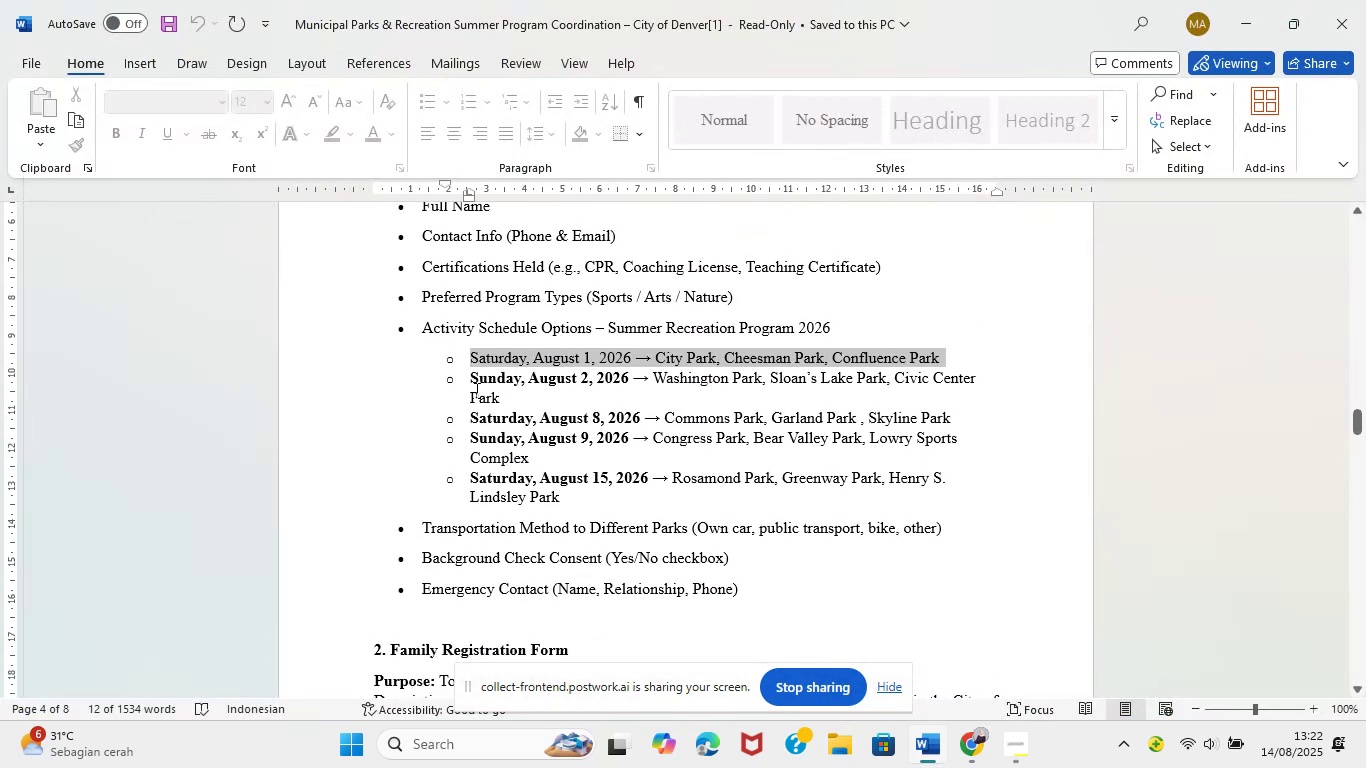 
left_click_drag(start_coordinate=[467, 384], to_coordinate=[506, 400])
 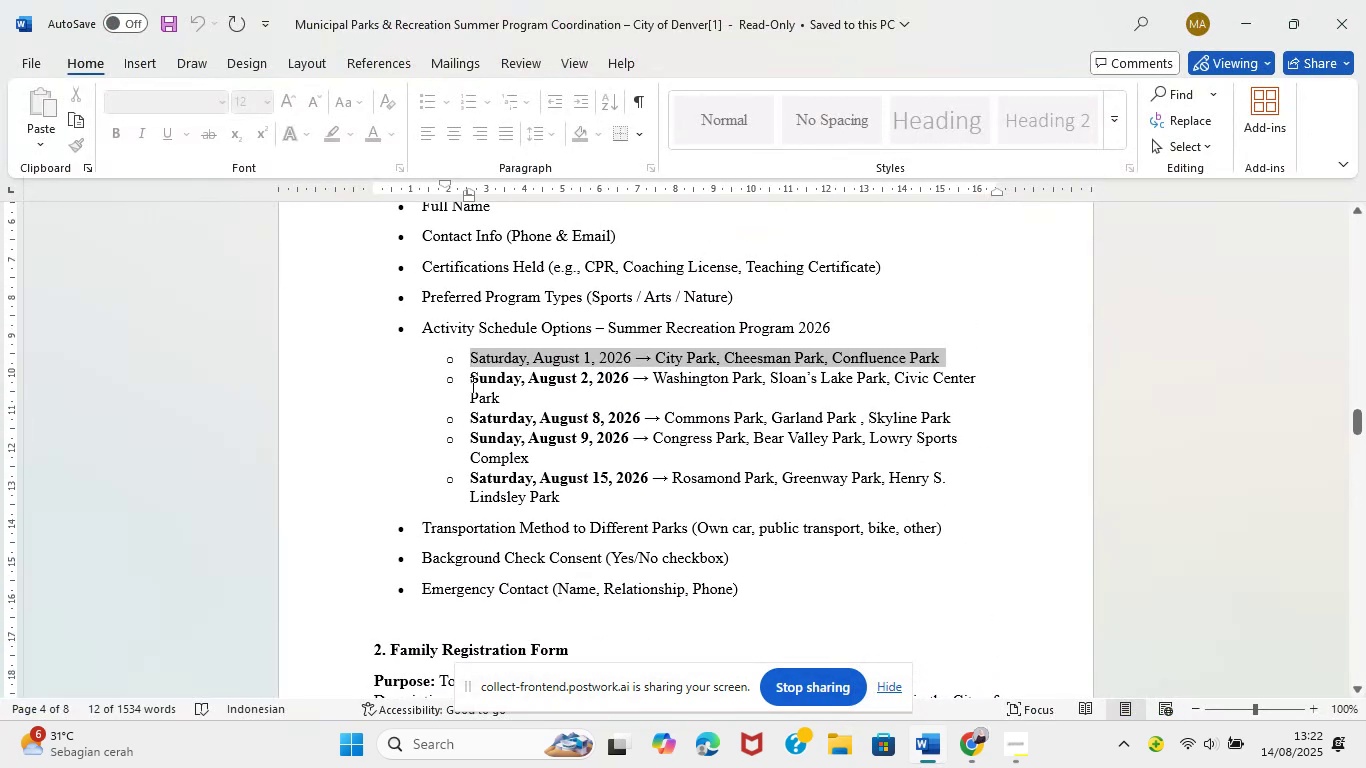 
key(Control+C)
 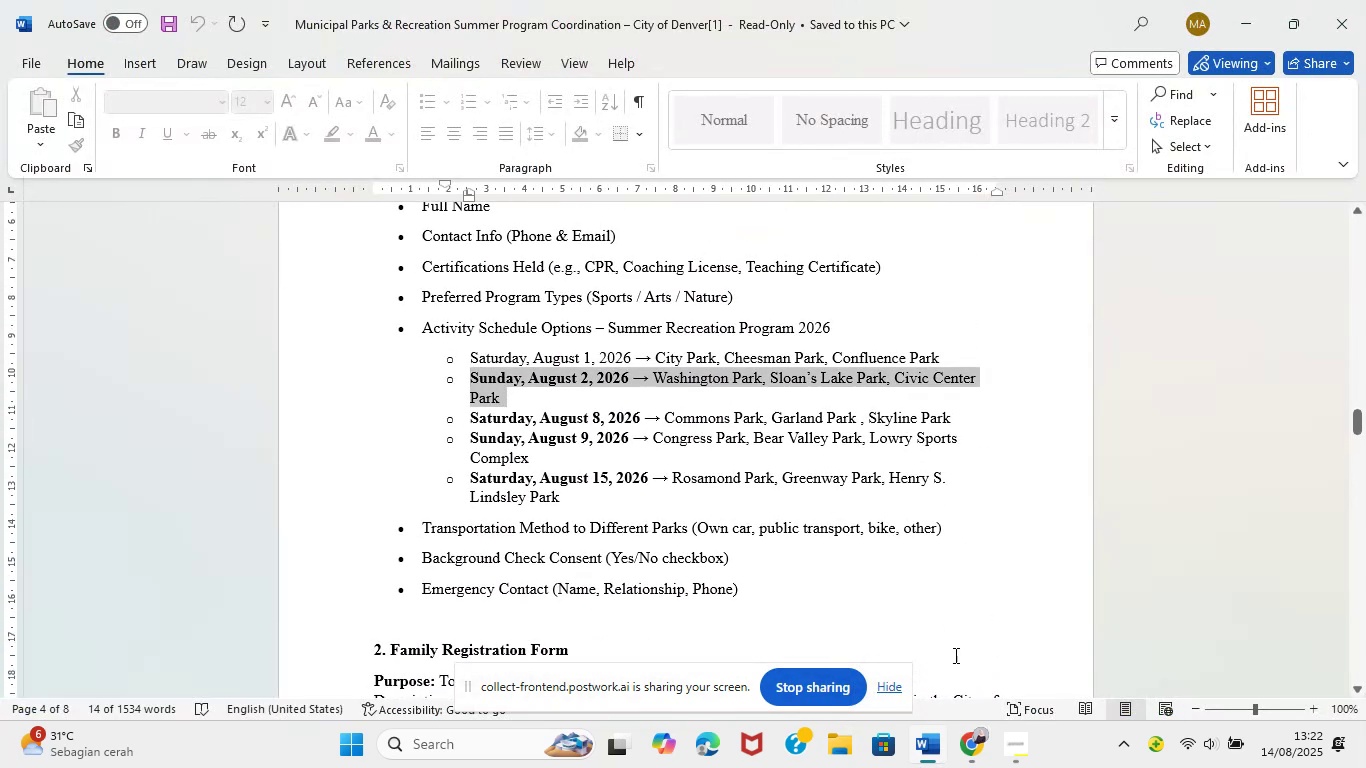 
left_click([879, 657])
 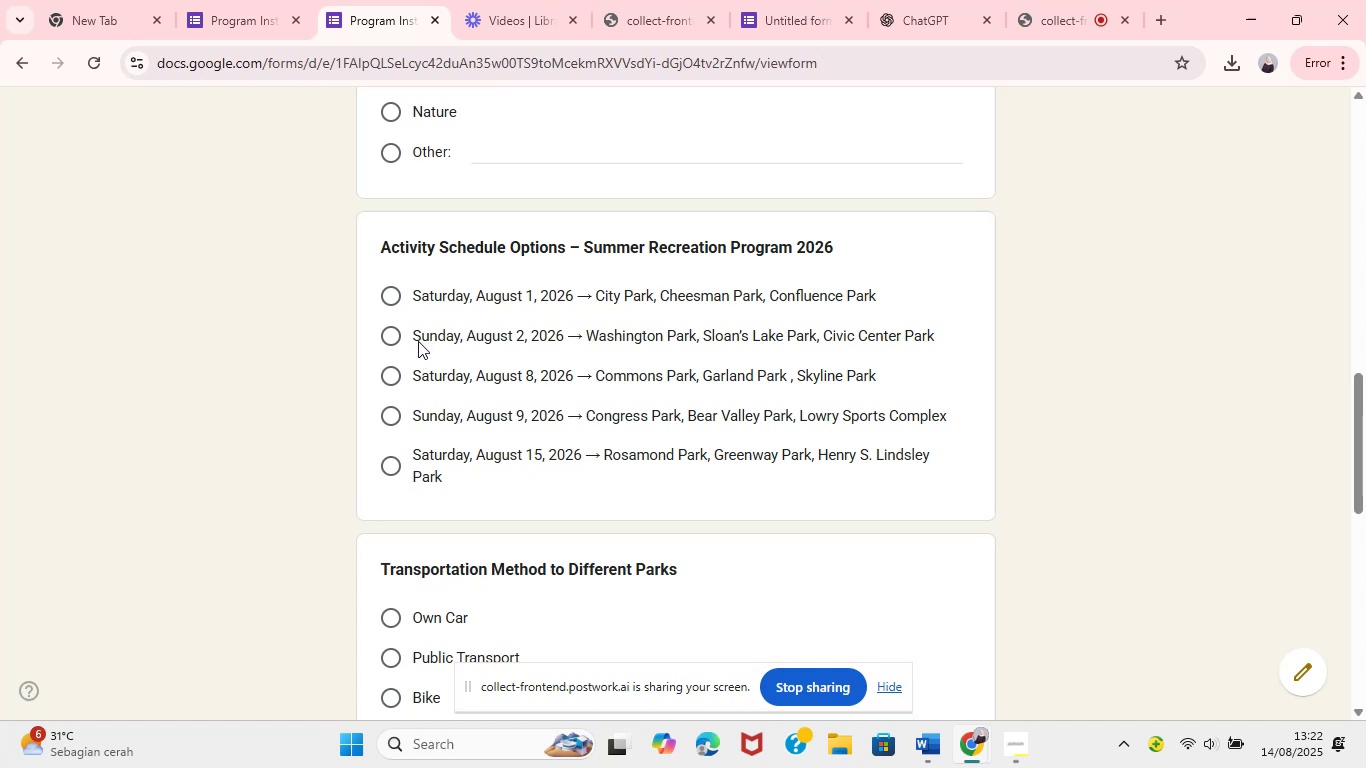 
left_click([260, 0])
 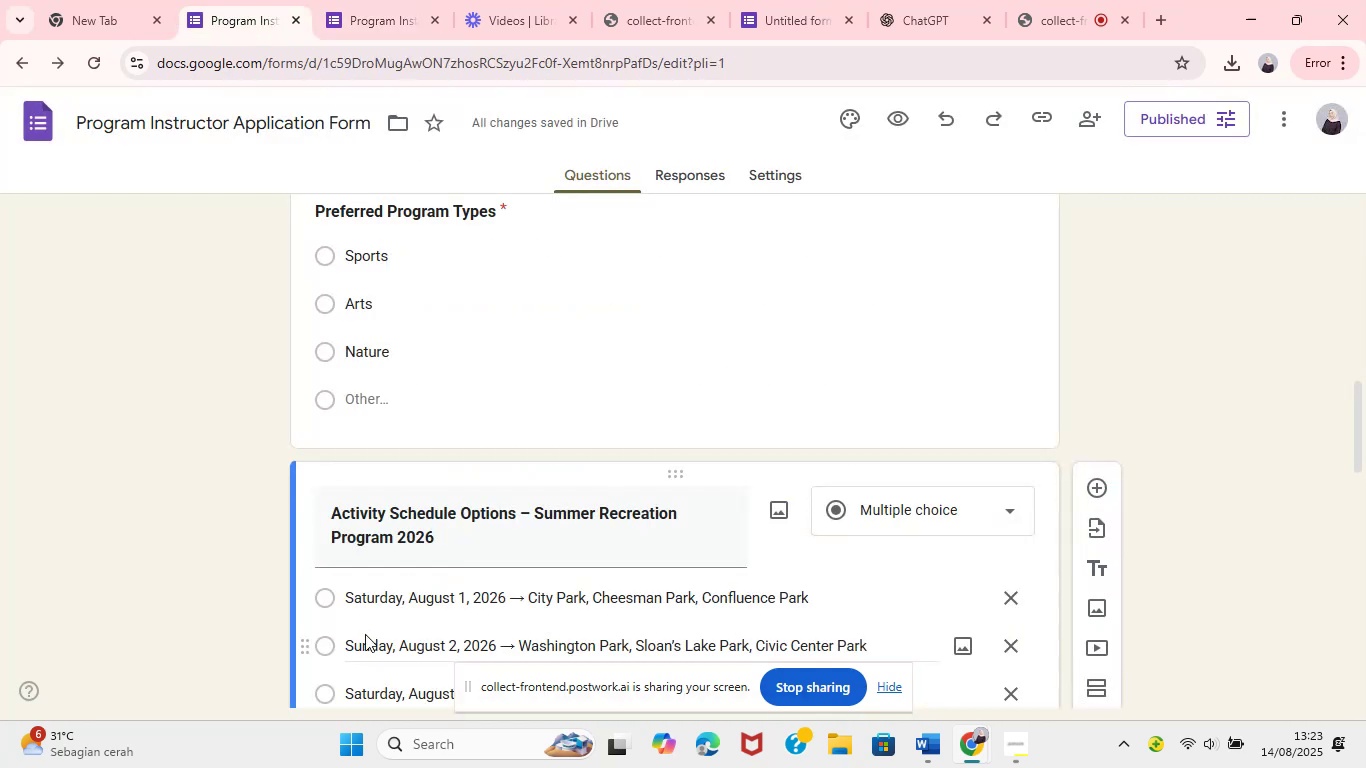 
left_click_drag(start_coordinate=[350, 648], to_coordinate=[883, 645])
 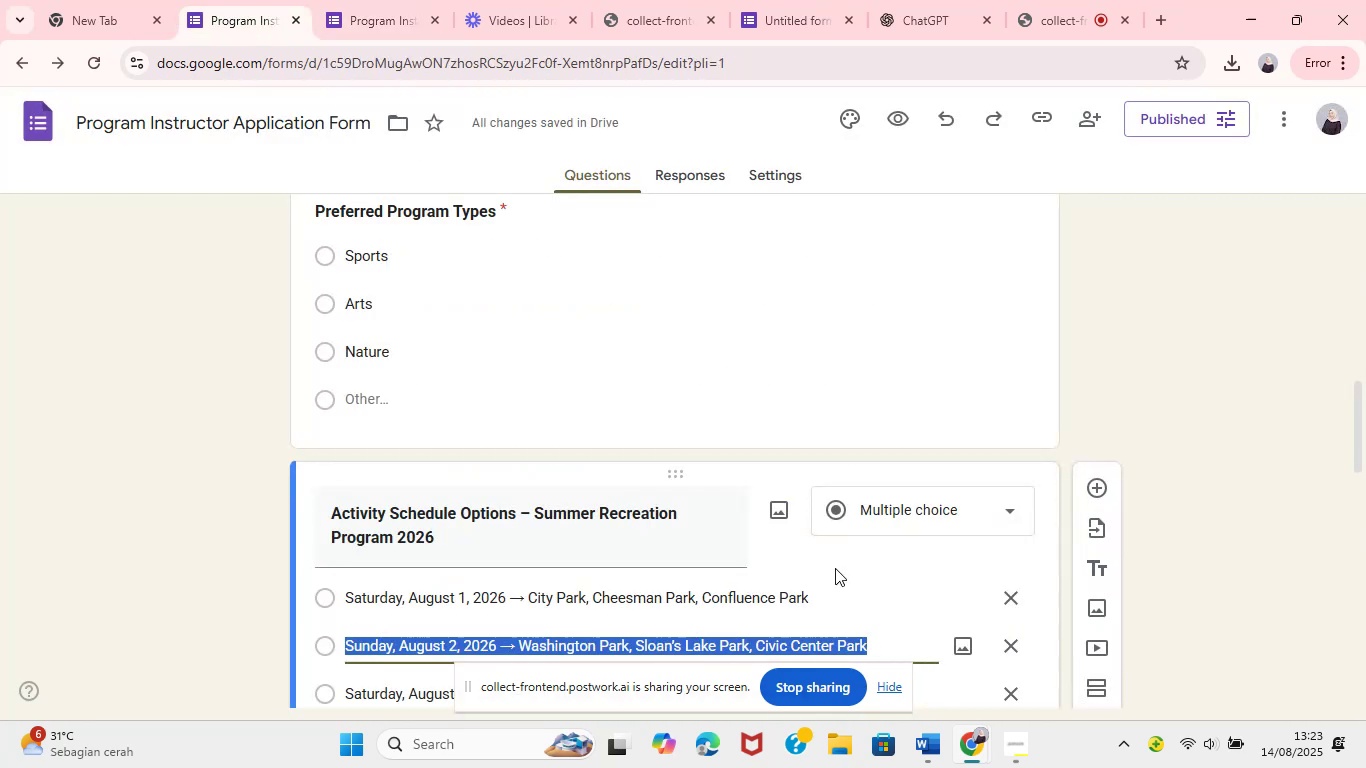 
hold_key(key=ControlLeft, duration=0.83)
 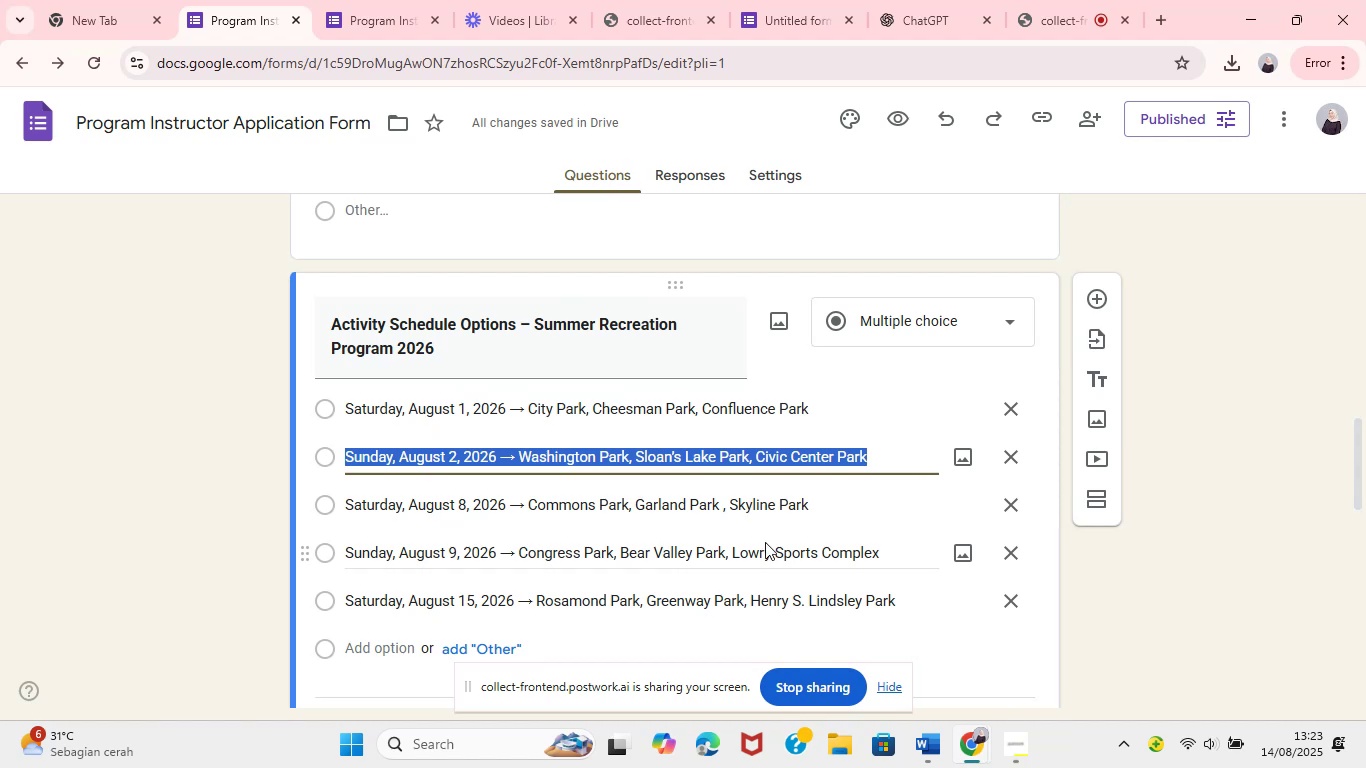 
hold_key(key=V, duration=22.36)
 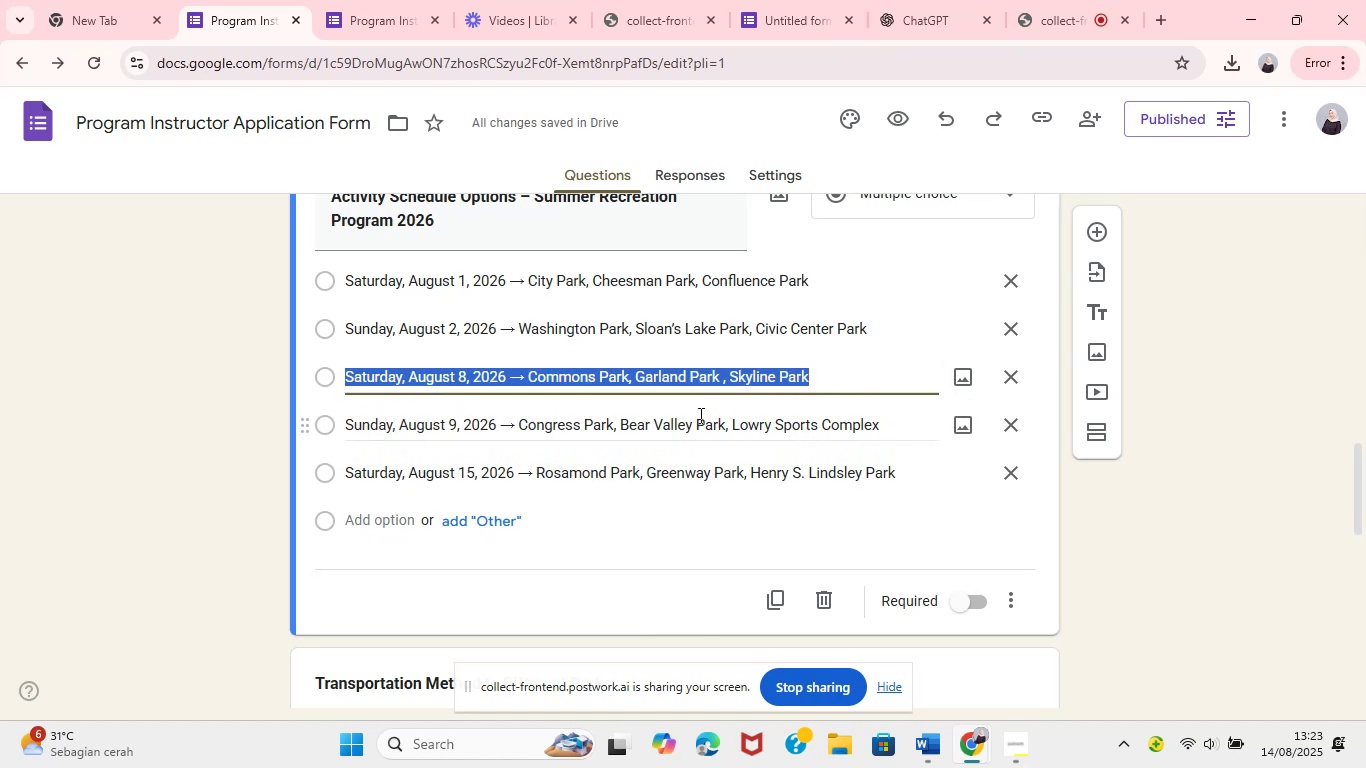 
left_click([373, 457])
 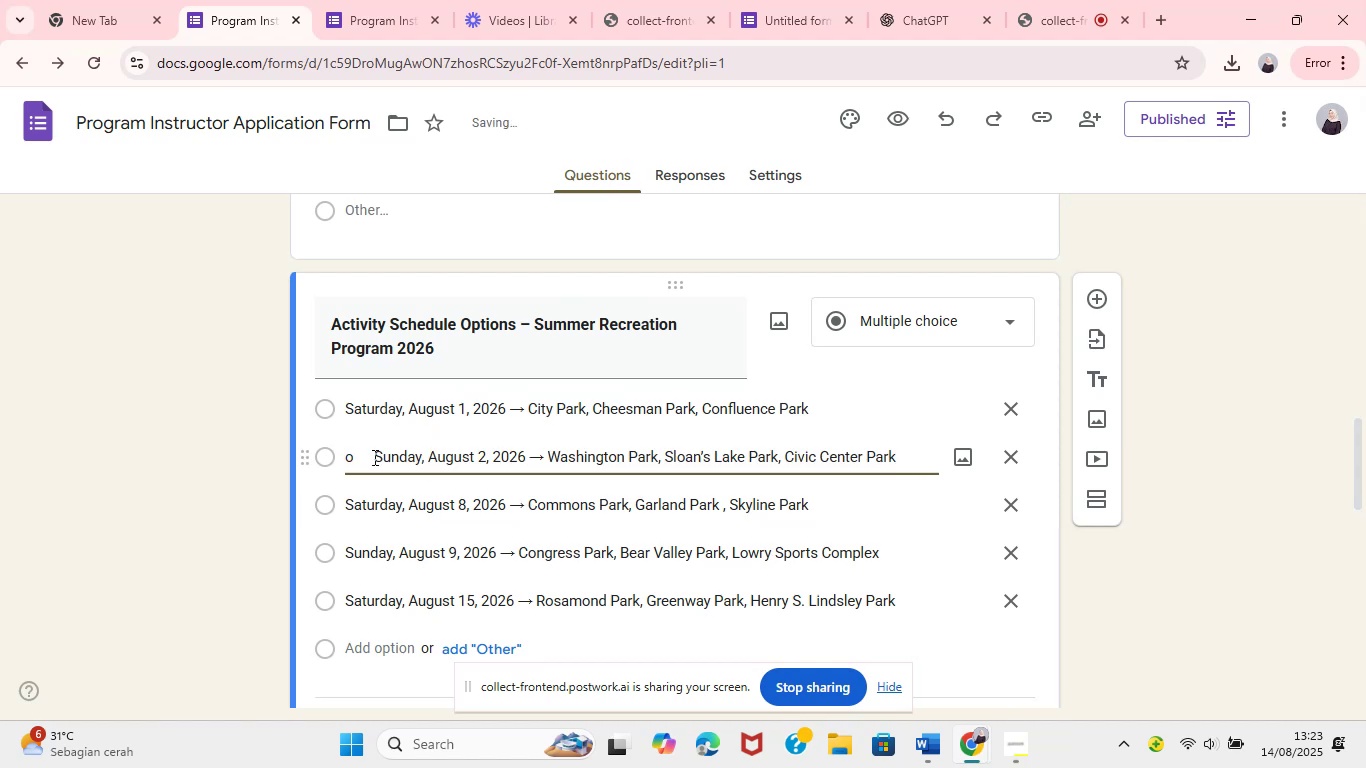 
hold_key(key=Backspace, duration=0.33)
 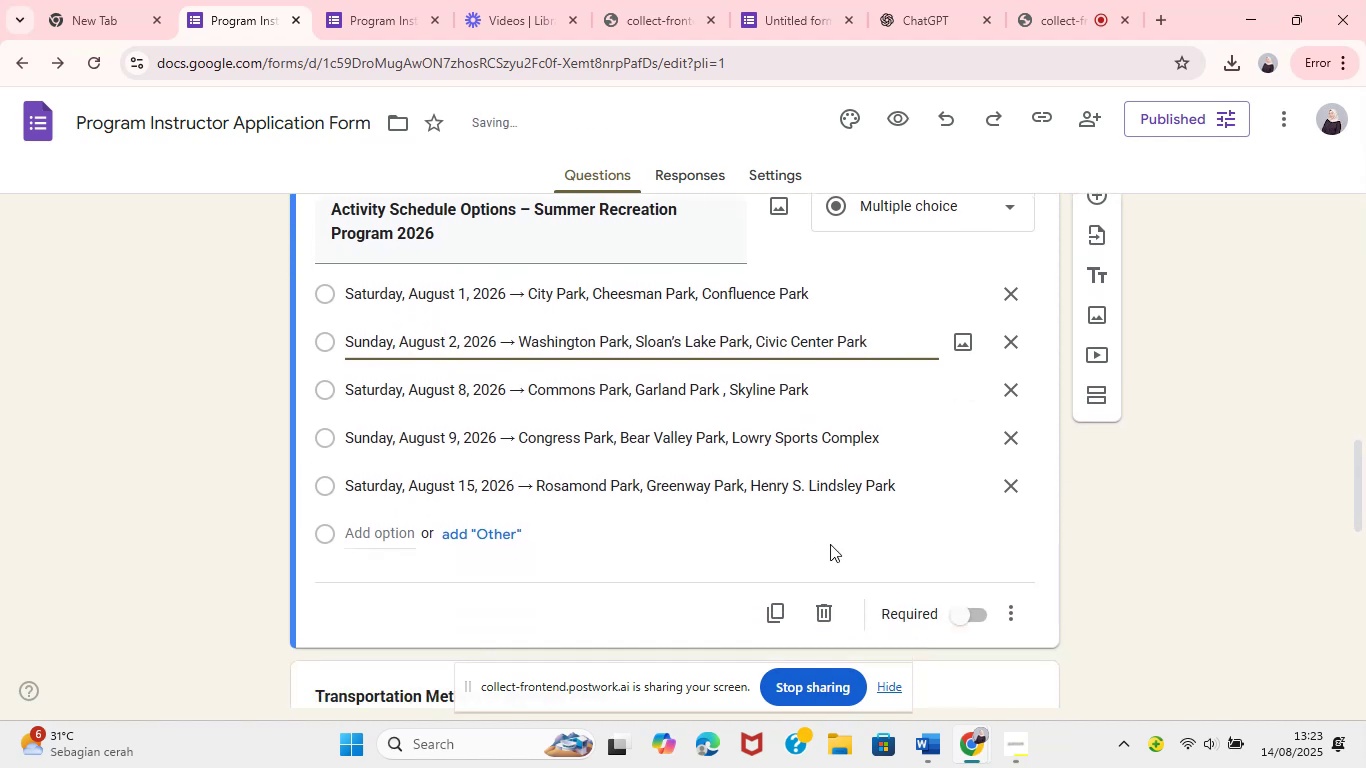 
left_click([952, 606])
 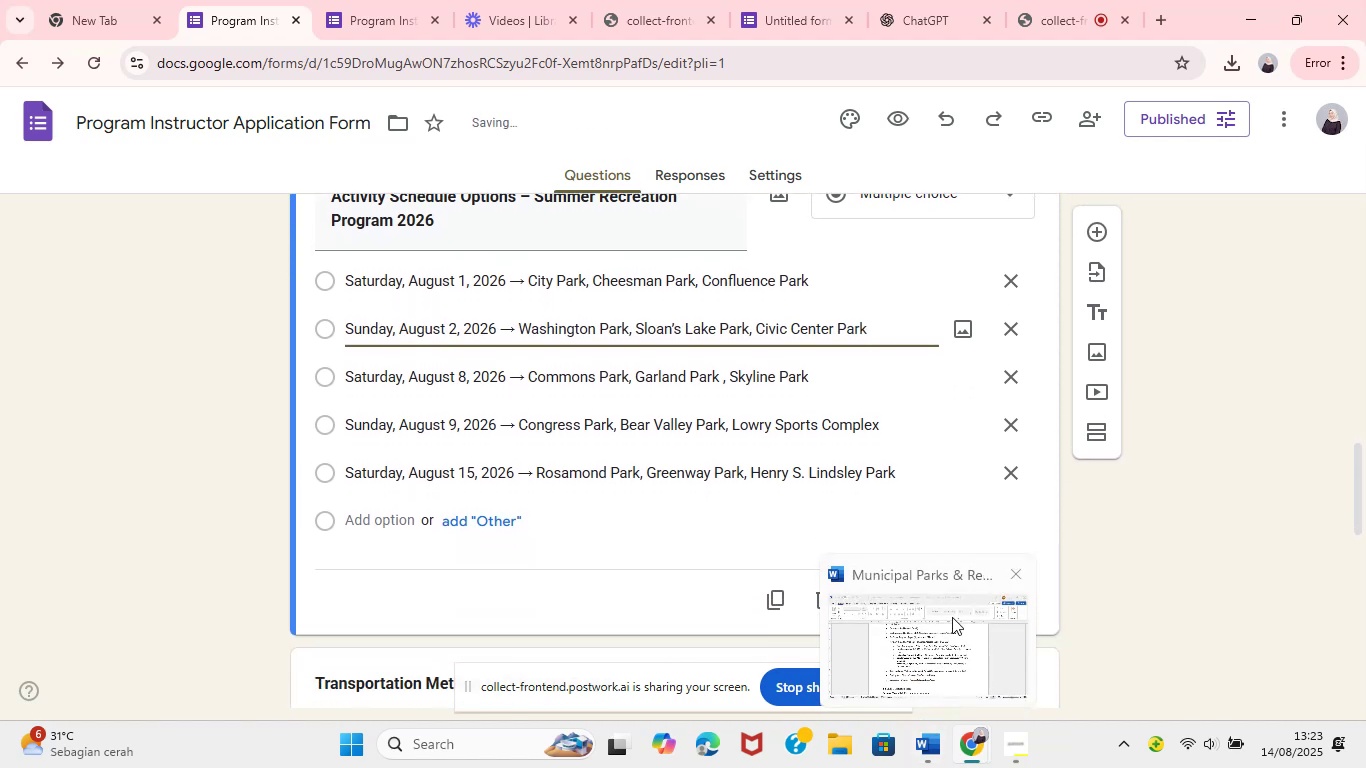 
scroll: coordinate [467, 425], scroll_direction: down, amount: 1.0
 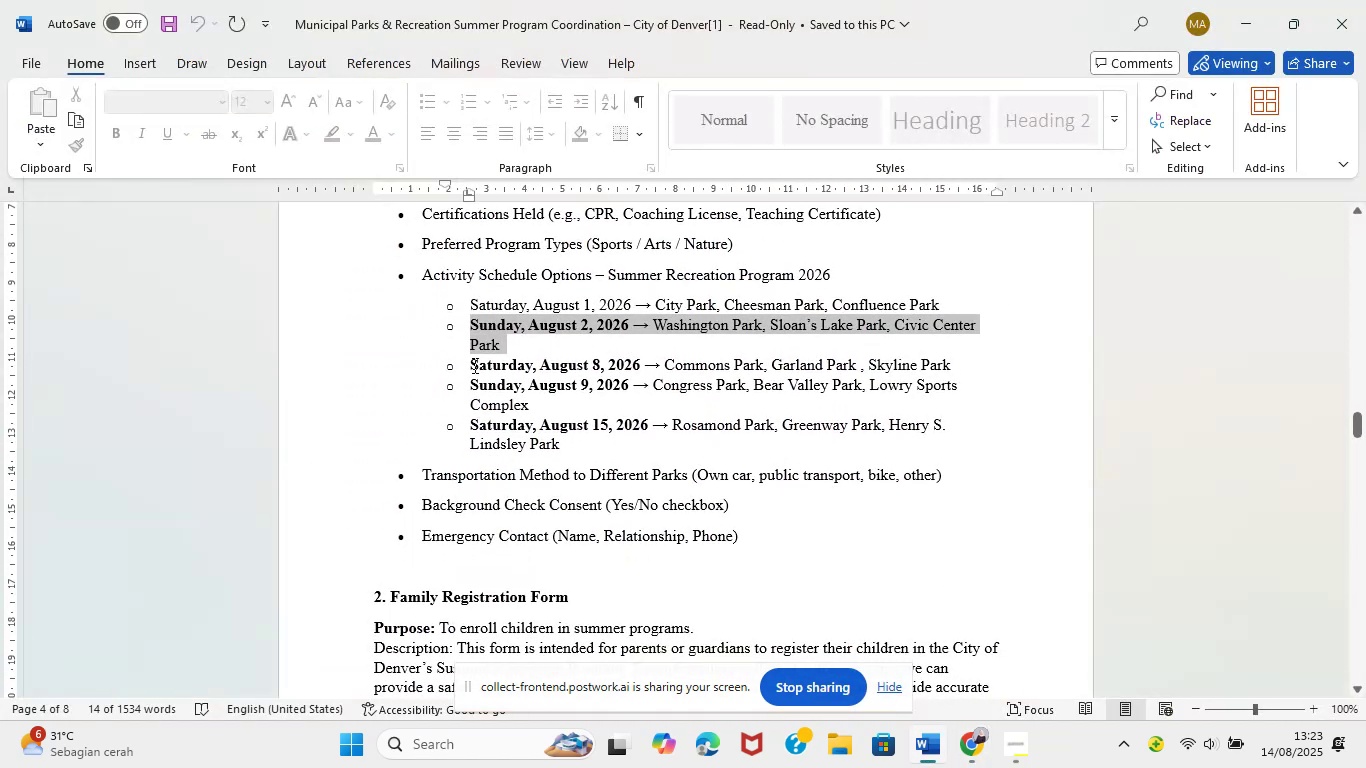 
left_click_drag(start_coordinate=[470, 363], to_coordinate=[974, 364])
 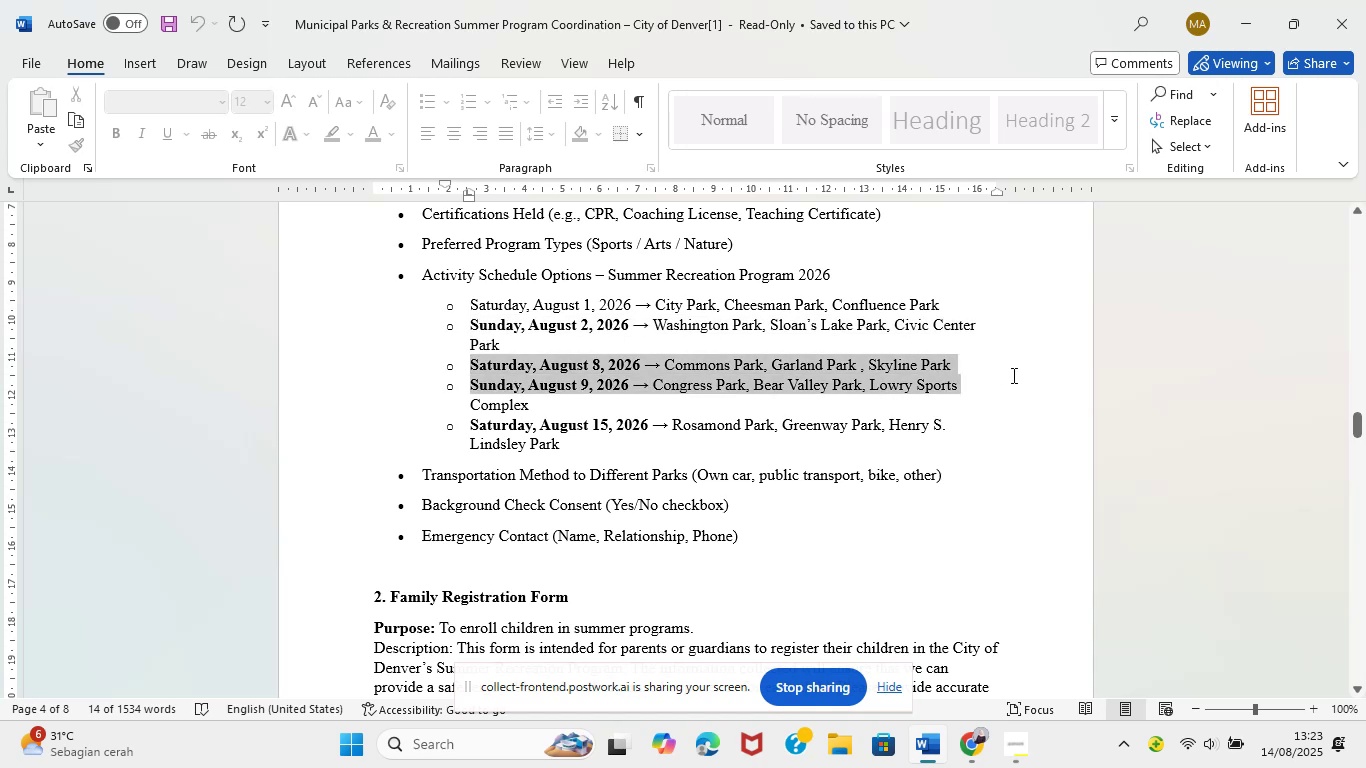 
key(Control+C)
 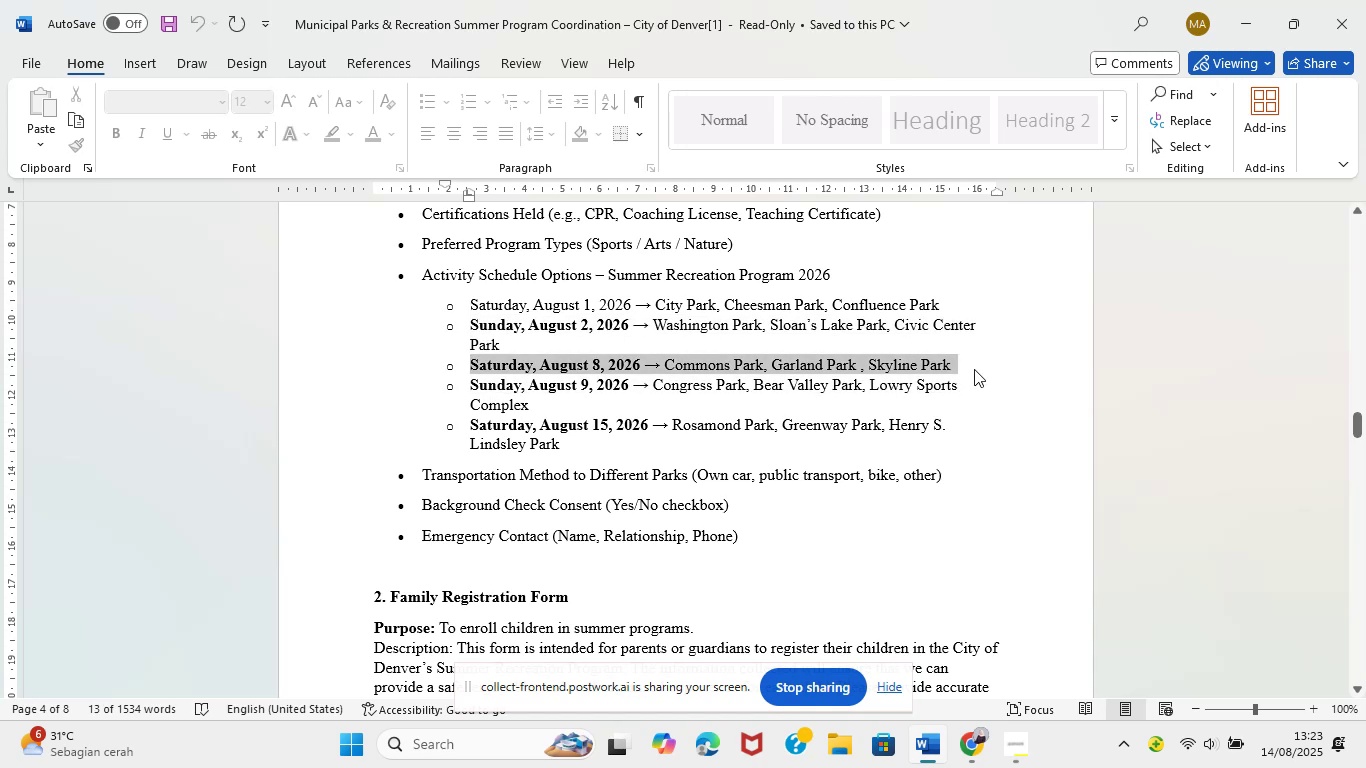 
left_click([974, 761])
 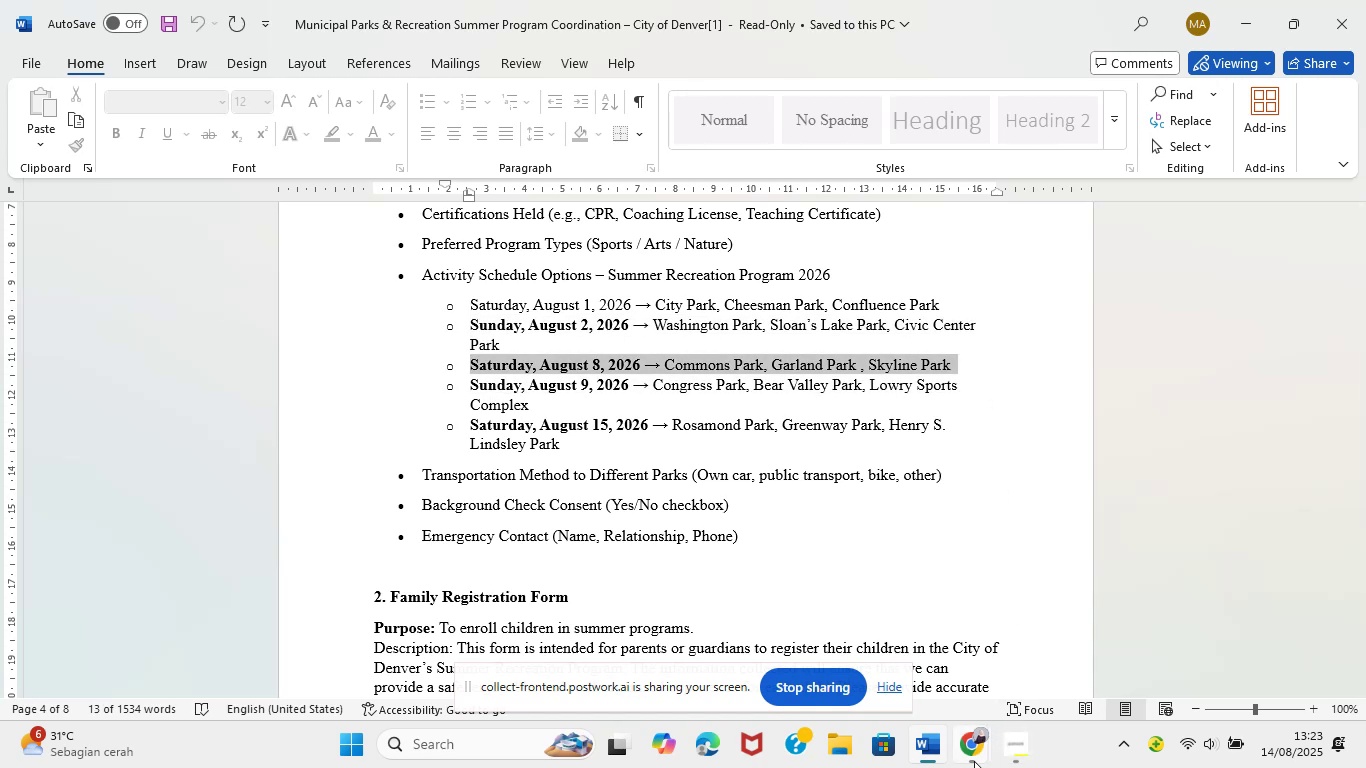 
left_click([833, 675])
 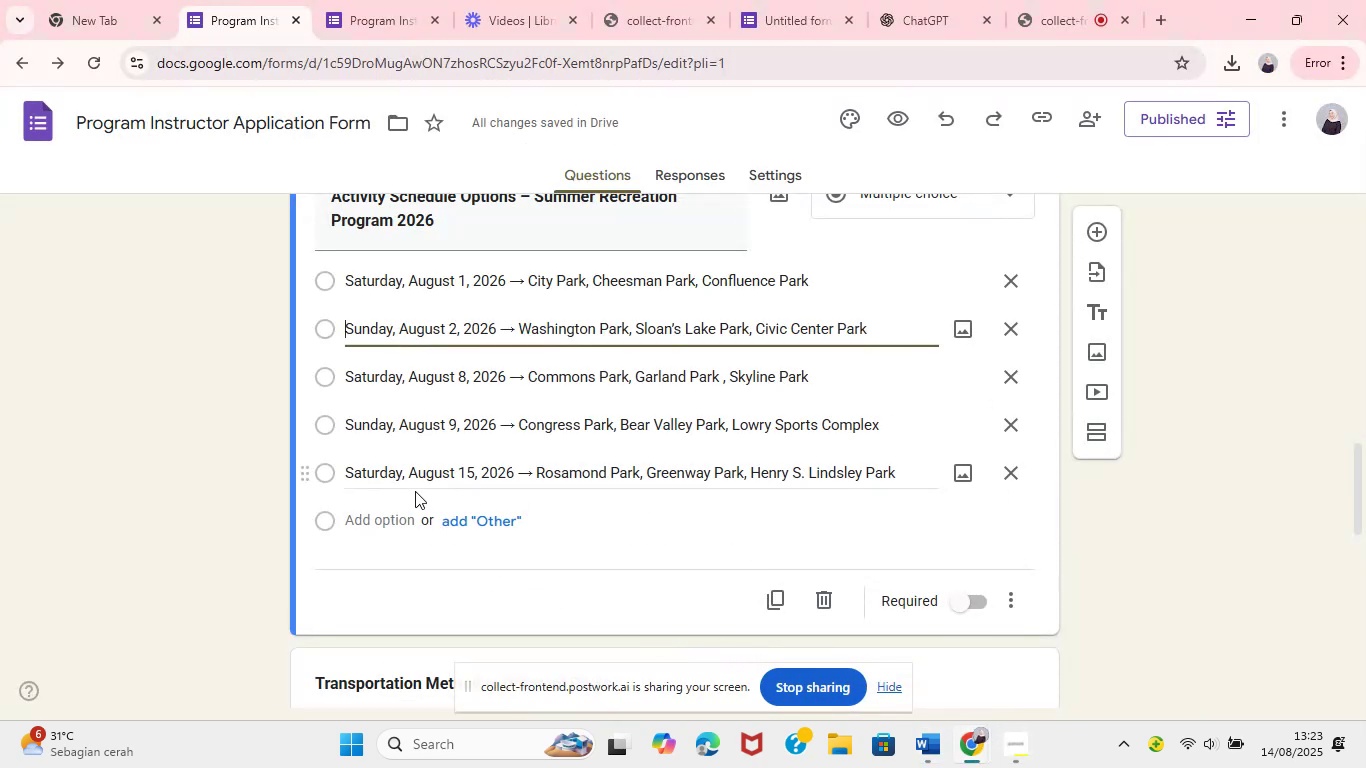 
left_click_drag(start_coordinate=[344, 378], to_coordinate=[525, 382])
 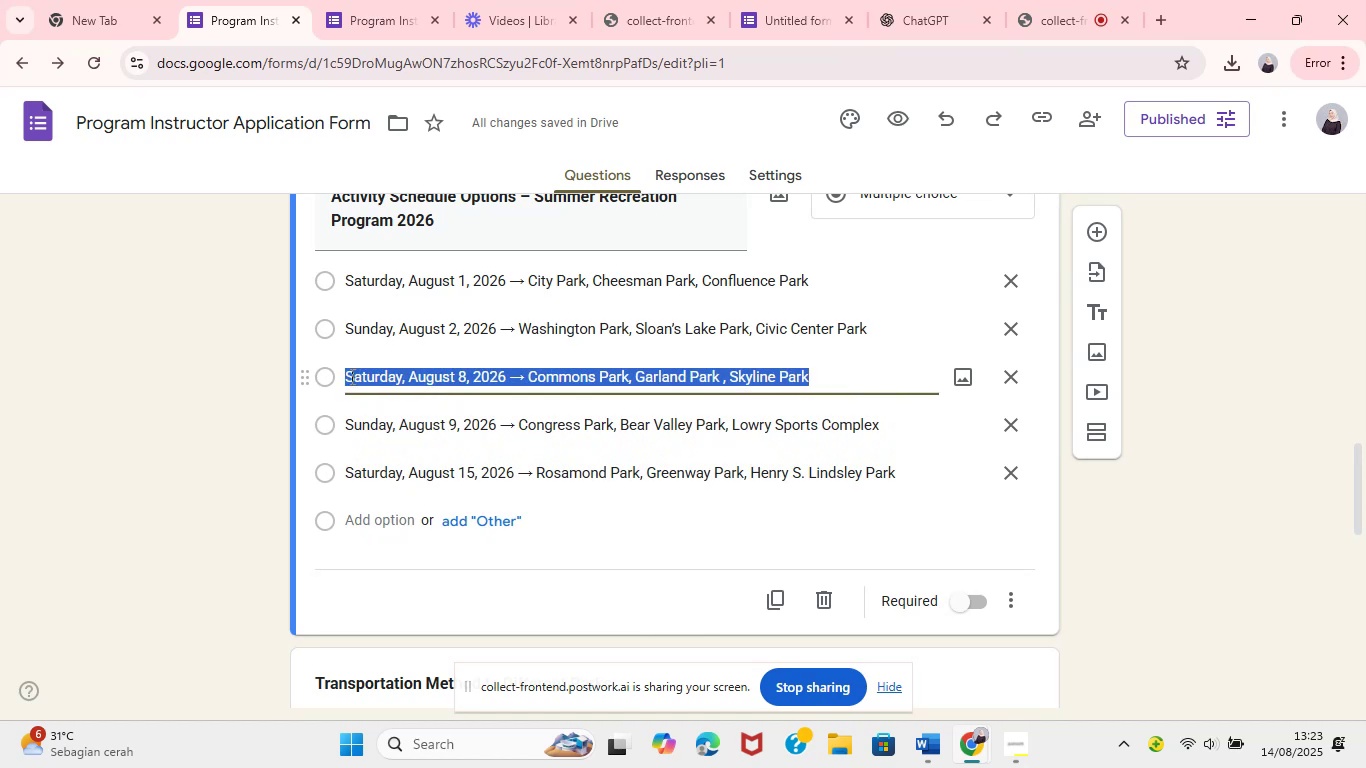 
hold_key(key=ControlLeft, duration=0.72)
 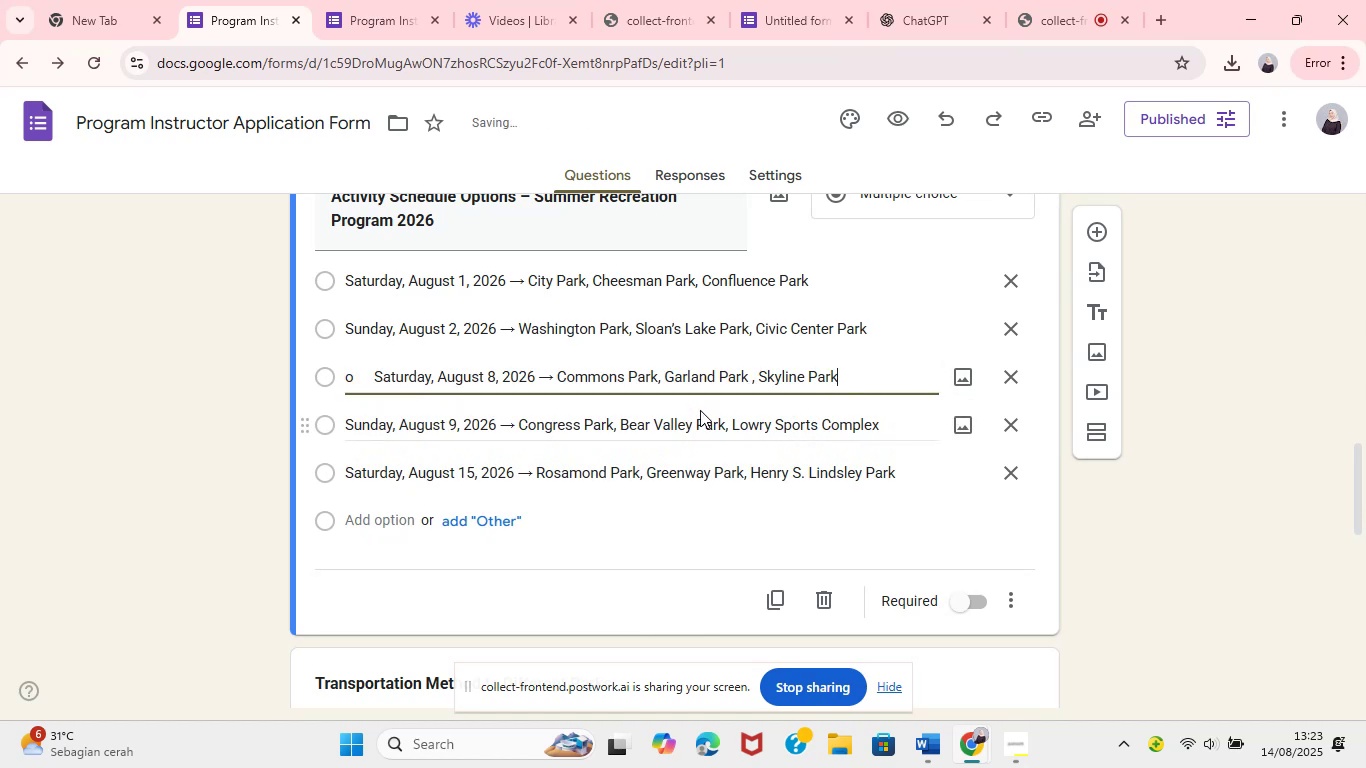 
left_click([377, 370])
 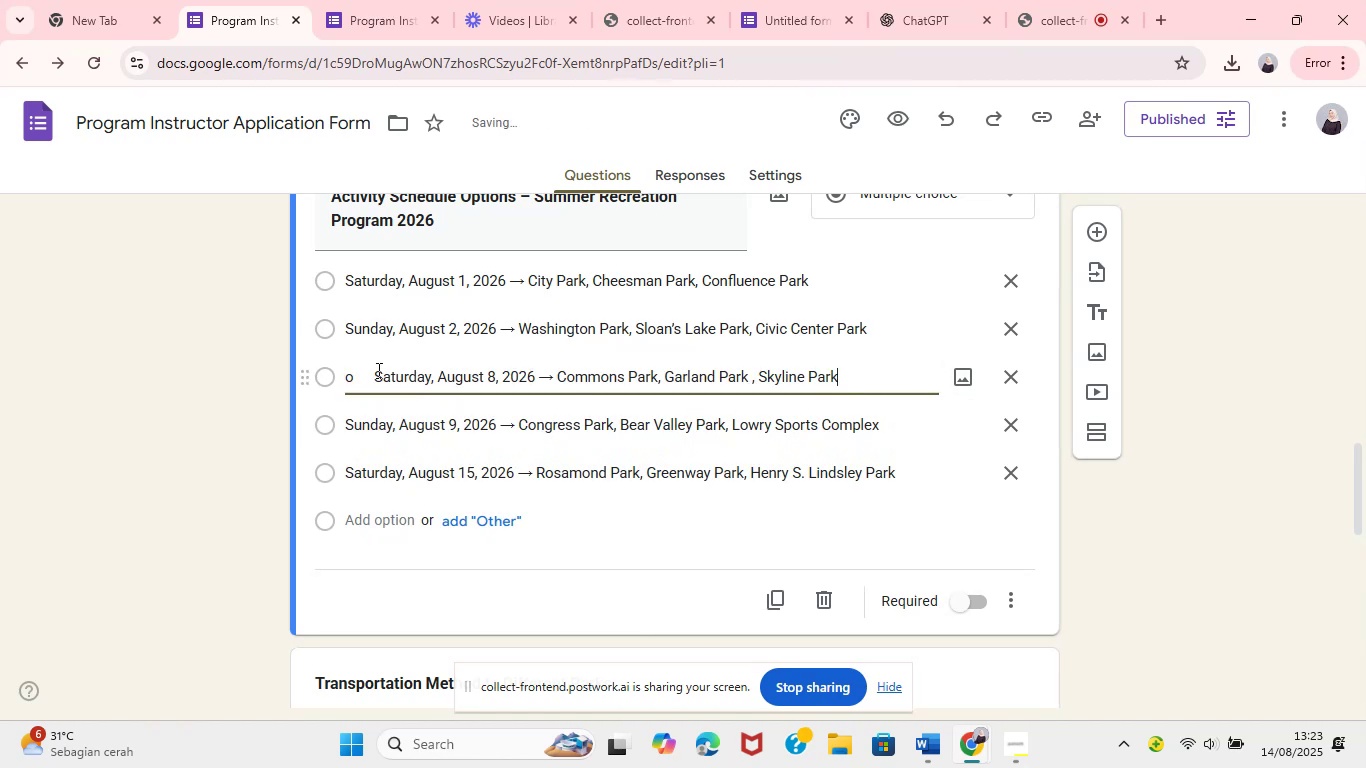 
key(Backspace)
 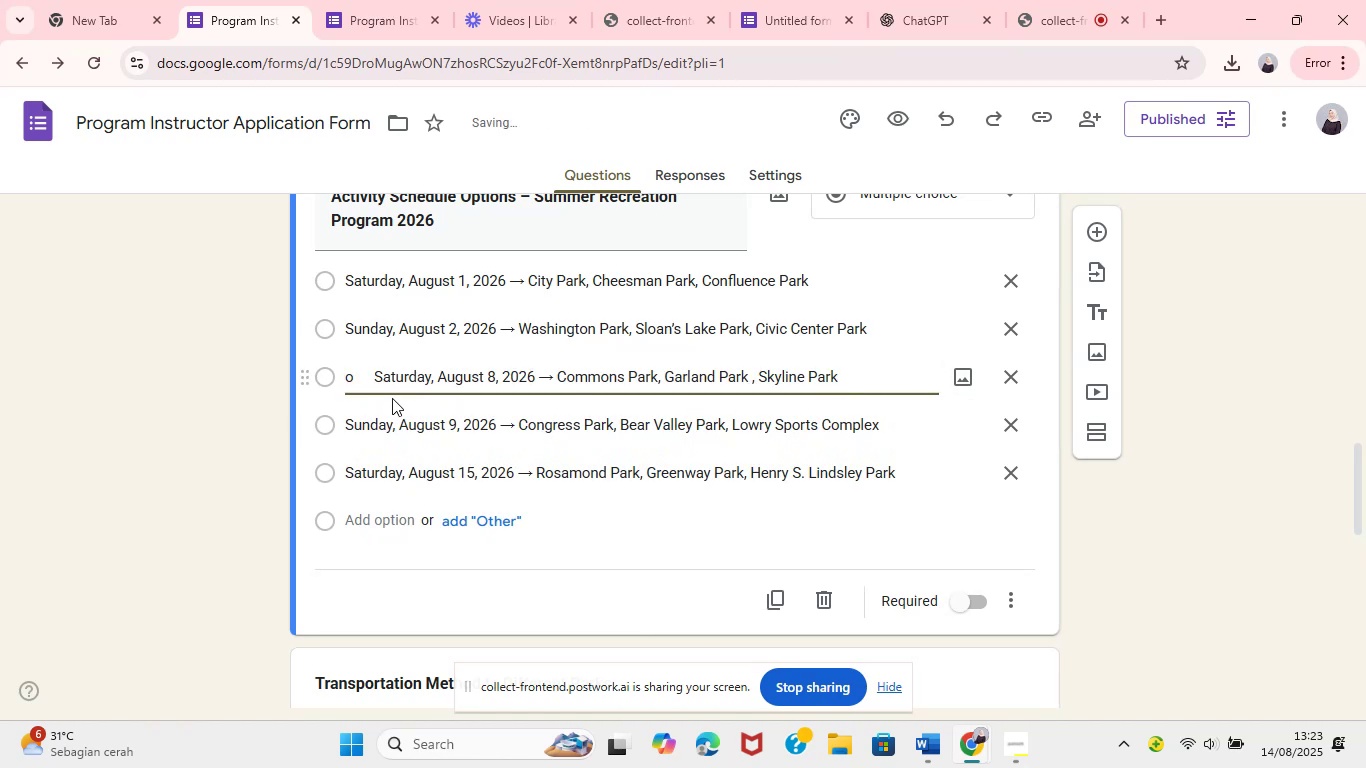 
key(Backspace)
 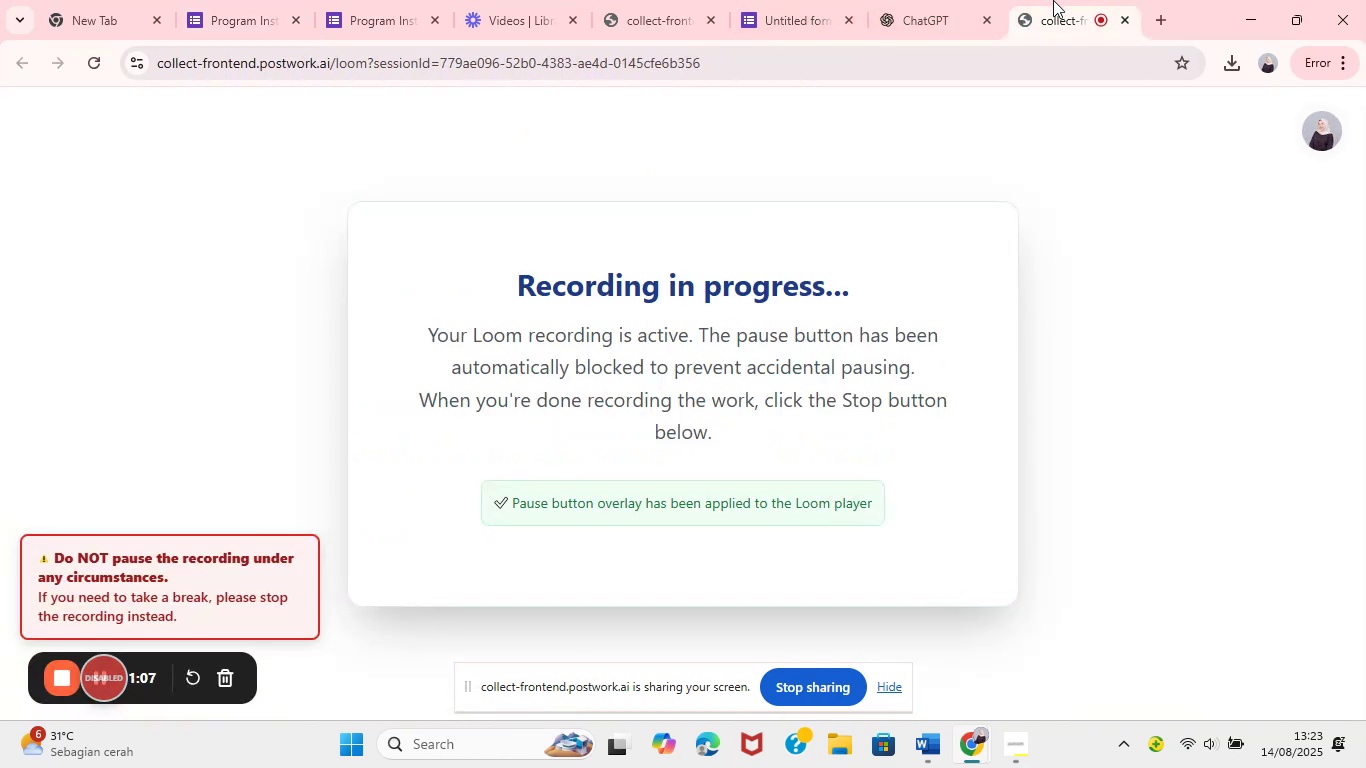 
left_click([940, 0])
 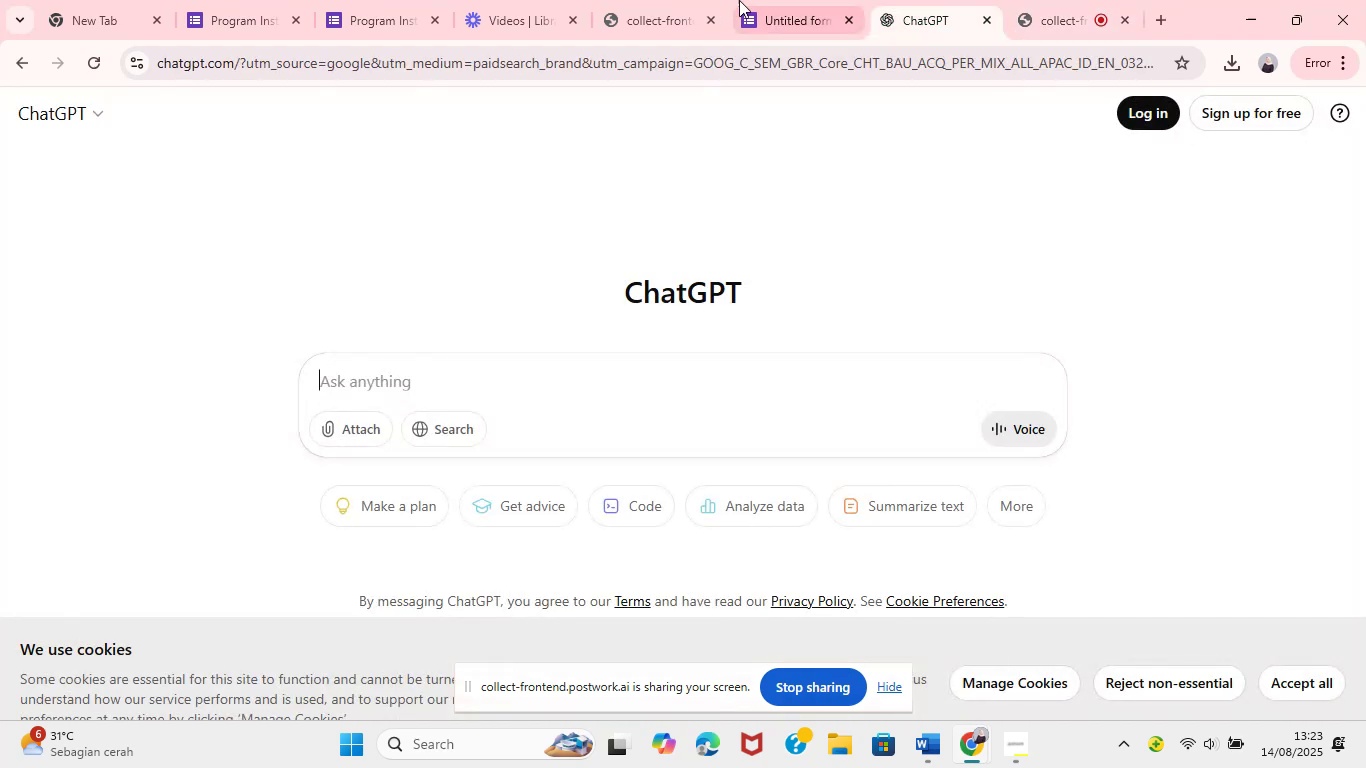 
left_click([265, 0])
 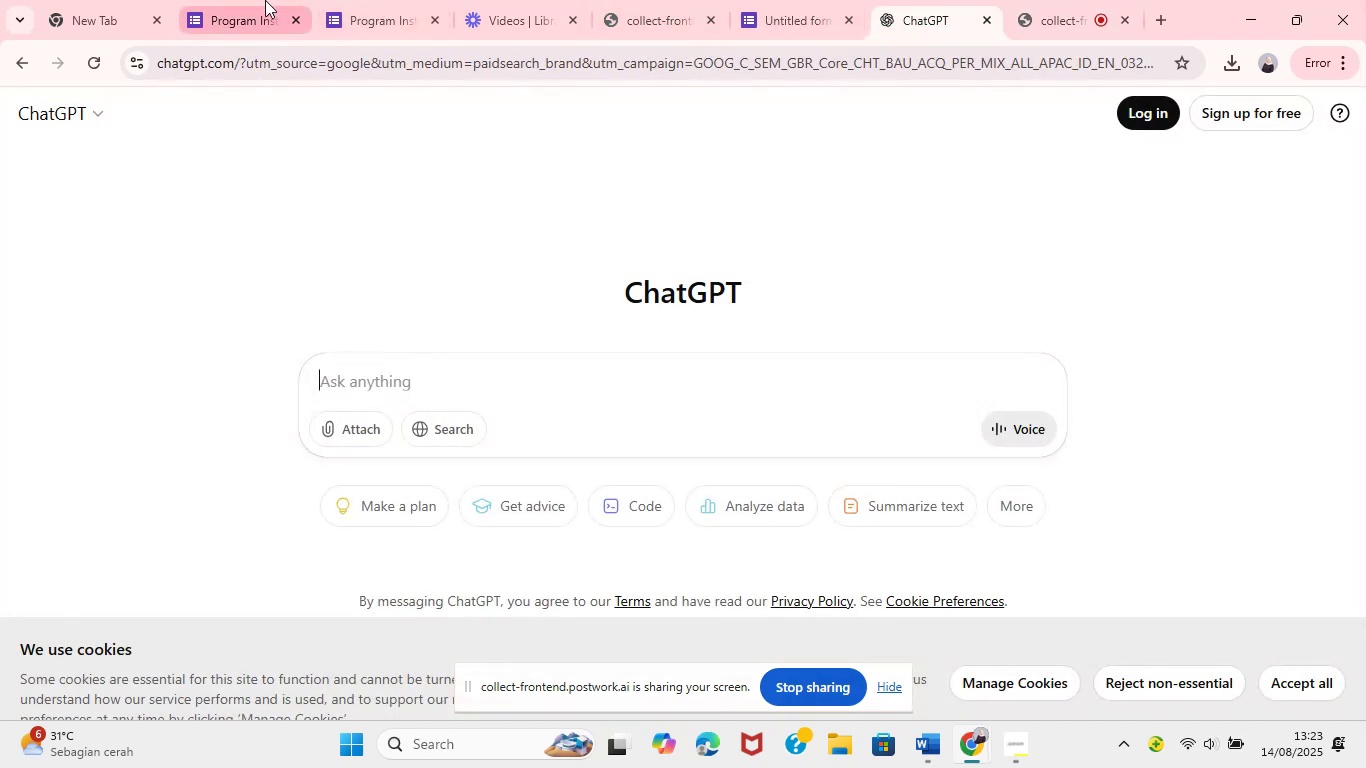 
left_click([367, 0])
 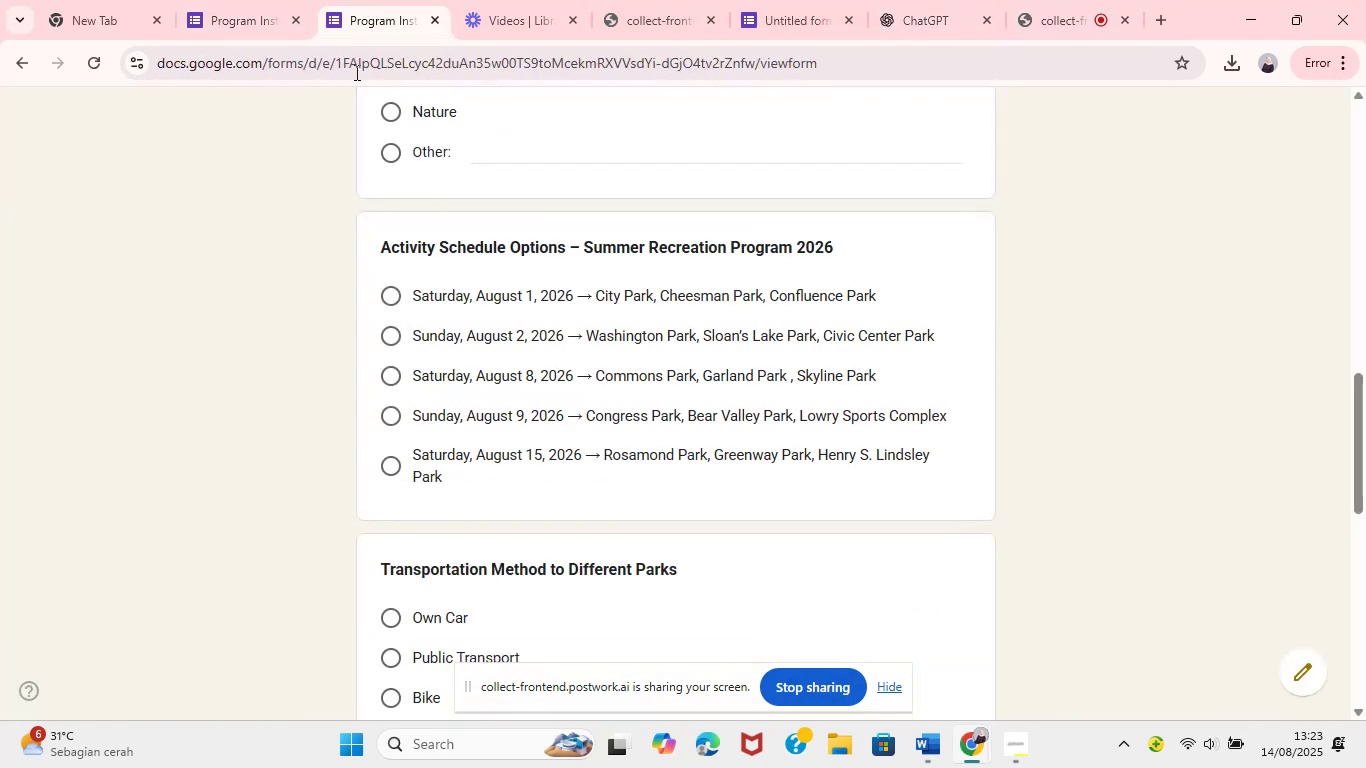 
left_click([97, 66])
 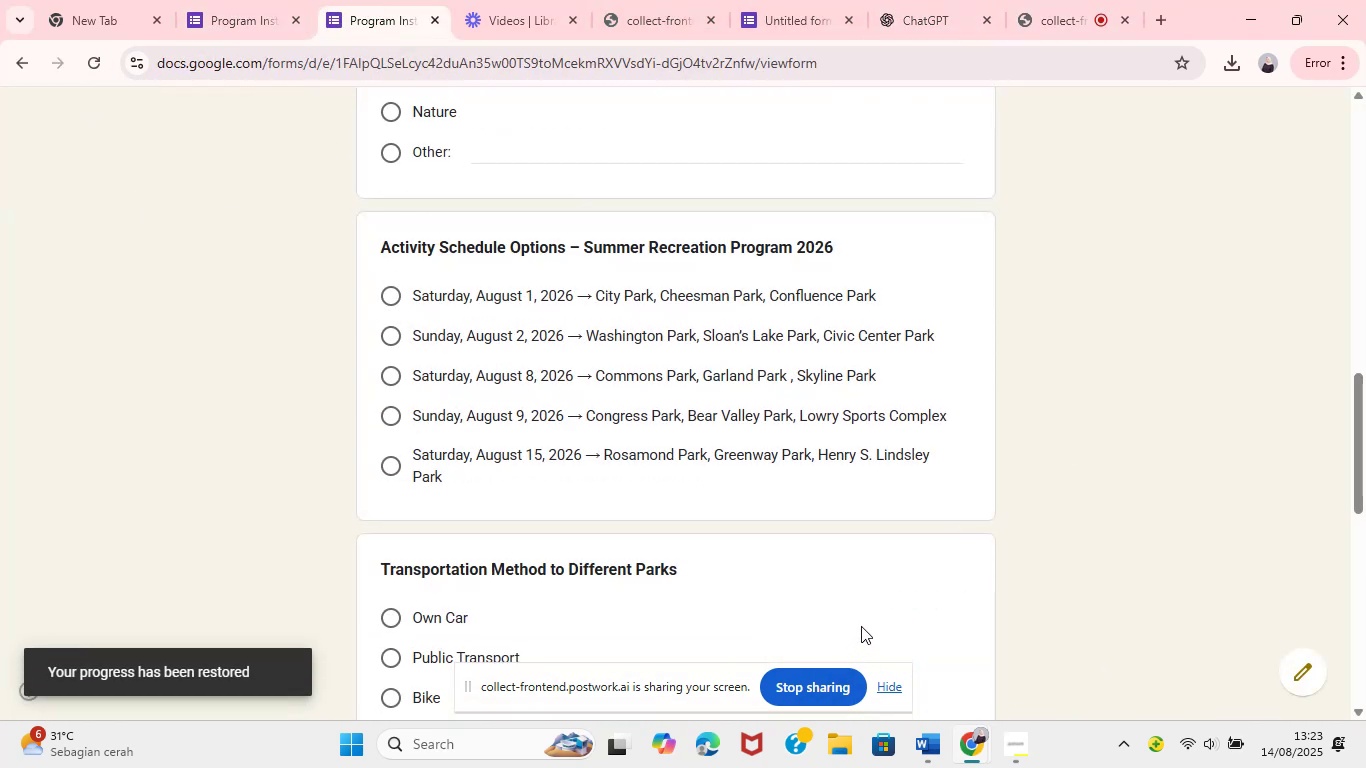 
wait(5.88)
 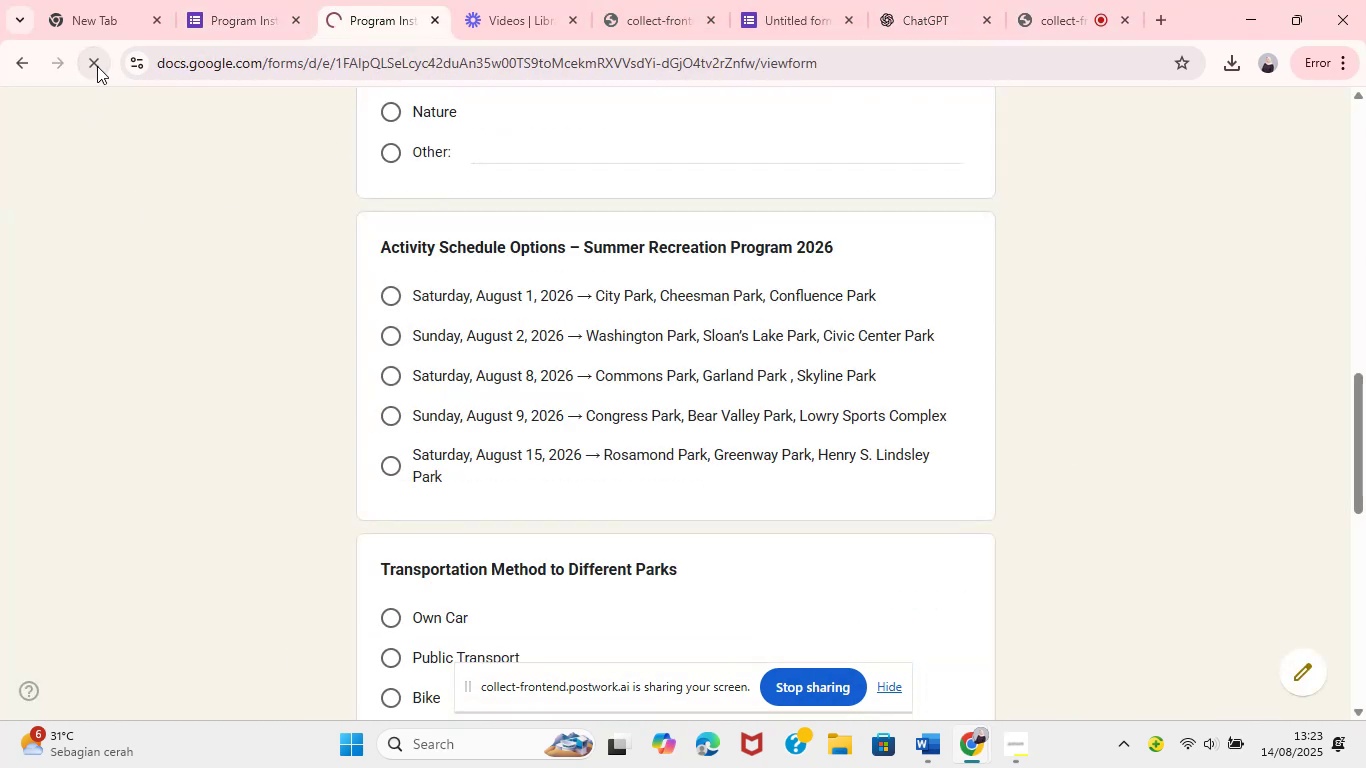 
left_click([936, 749])
 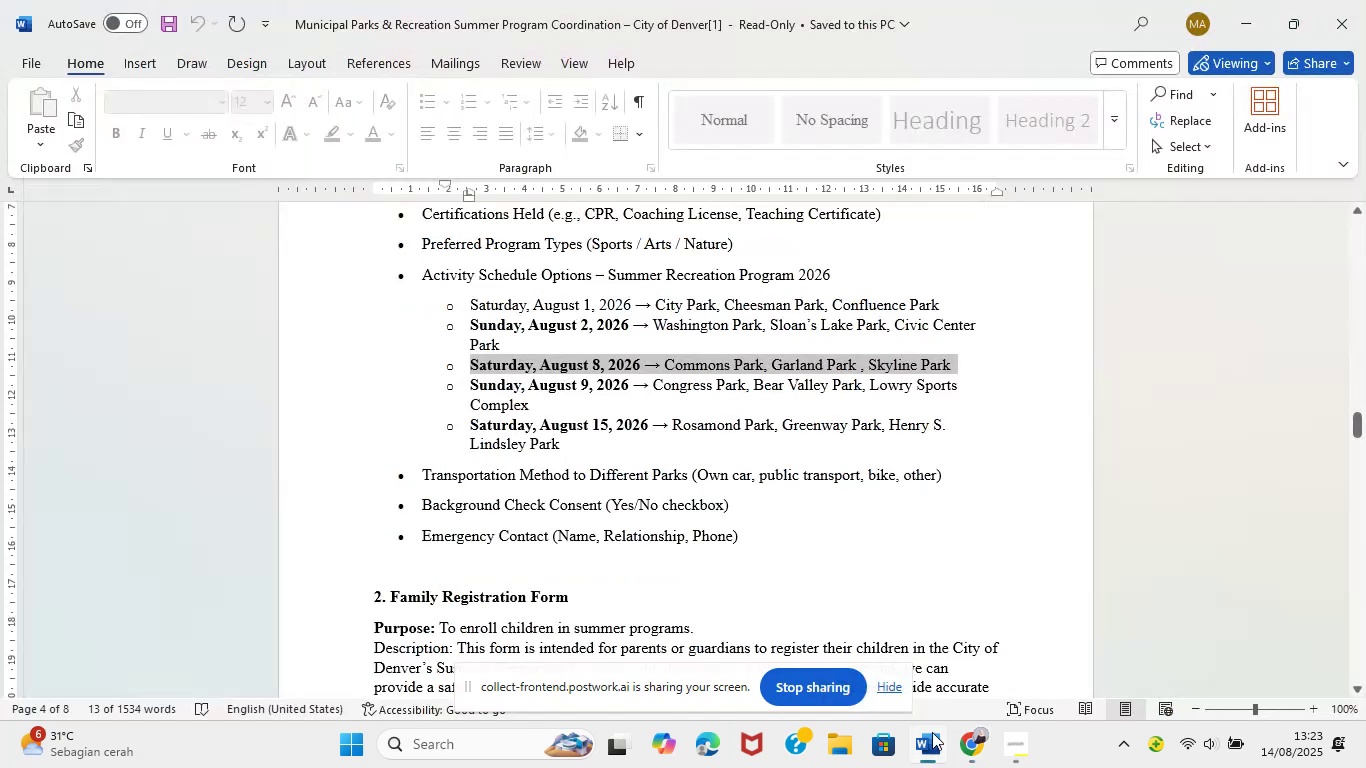 
left_click_drag(start_coordinate=[467, 391], to_coordinate=[534, 409])
 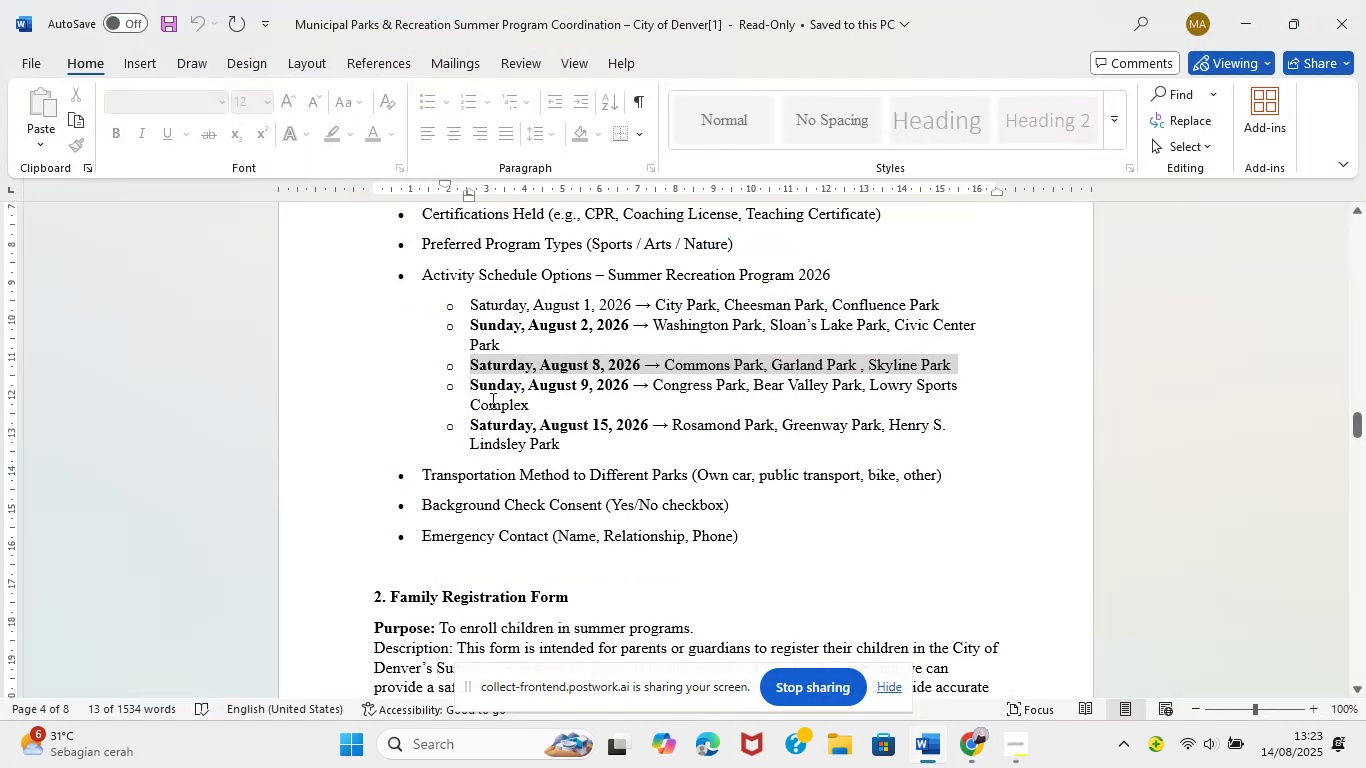 
key(Control+C)
 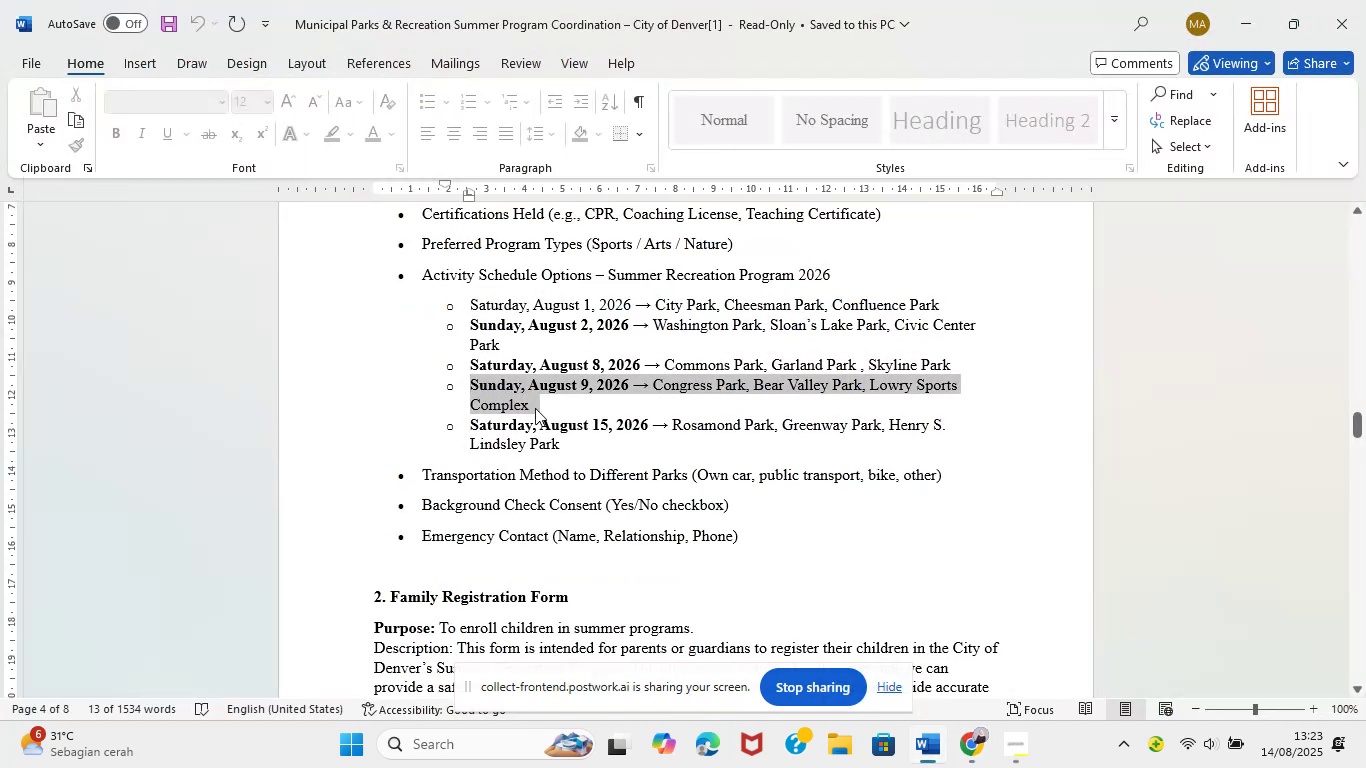 
key(Control+C)
 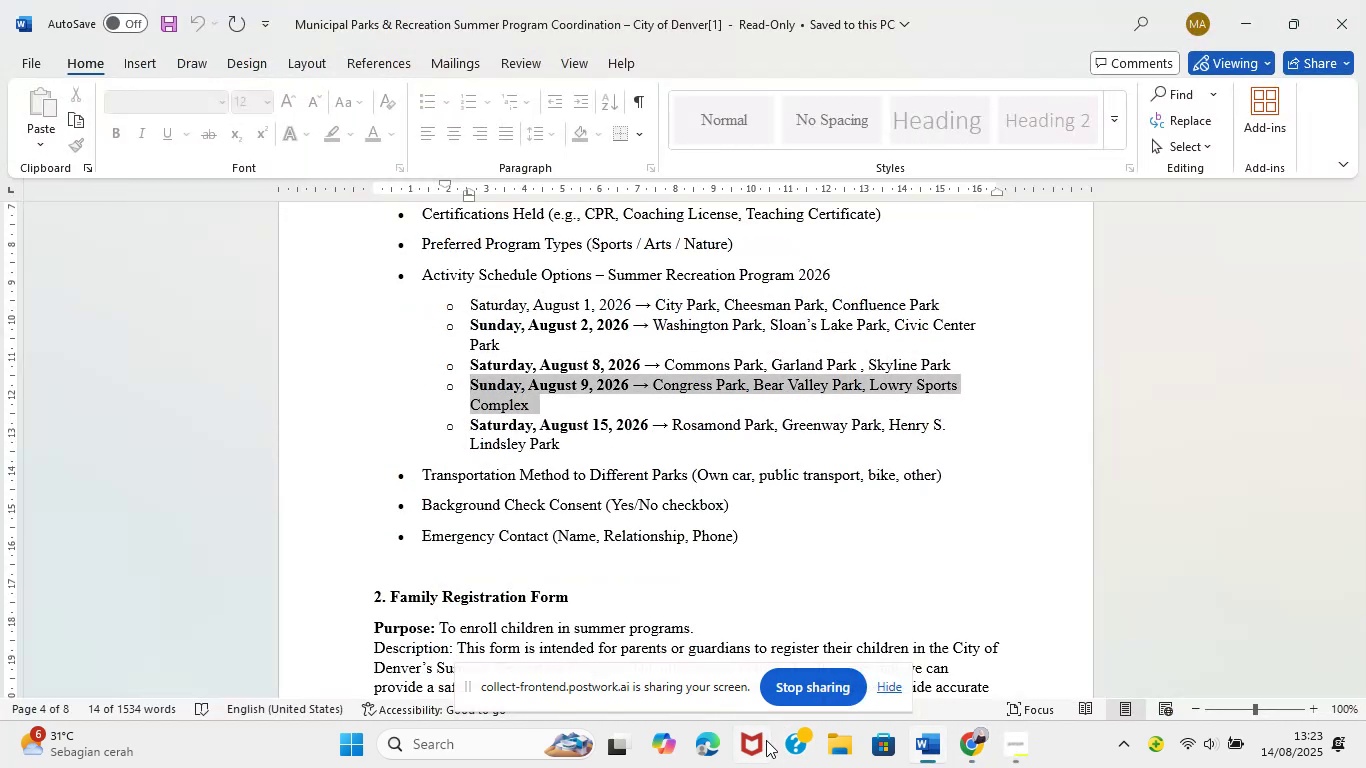 
wait(5.12)
 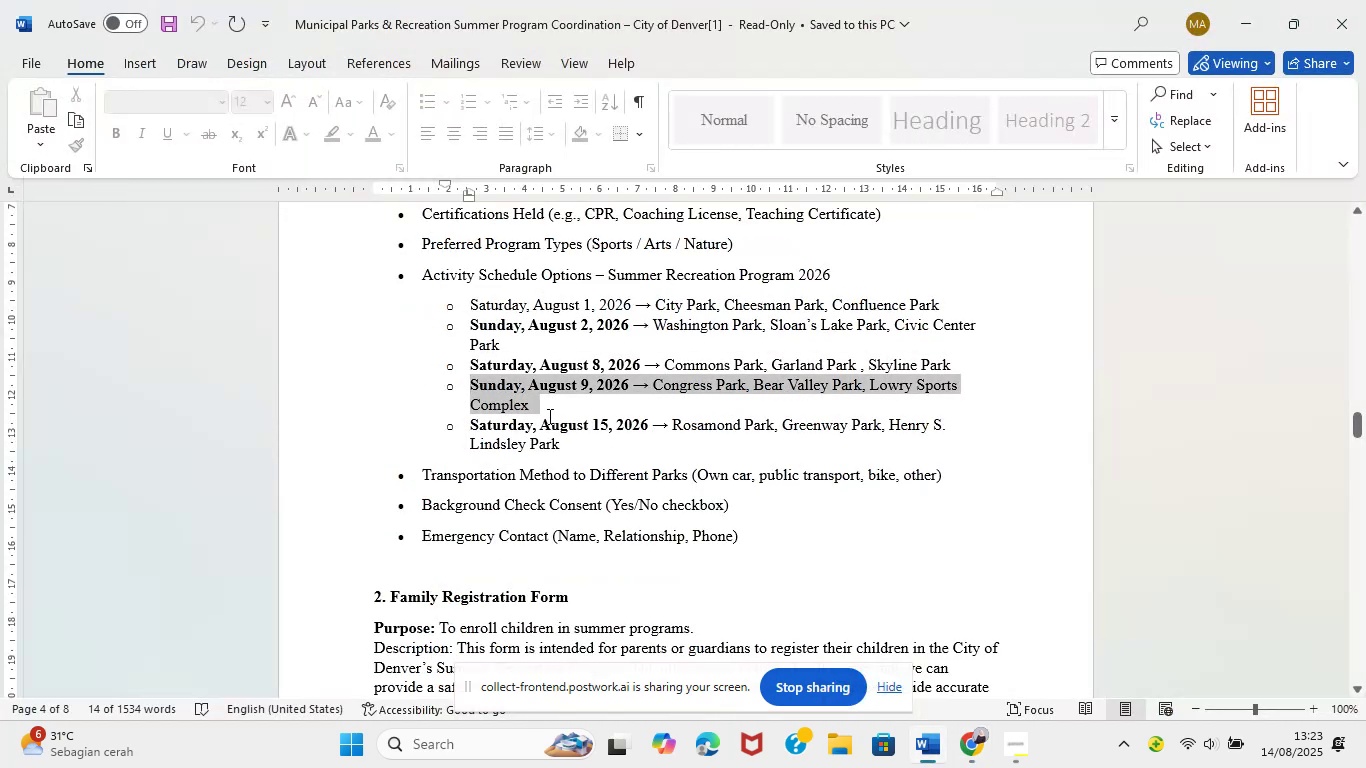 
mouse_move([871, 630])
 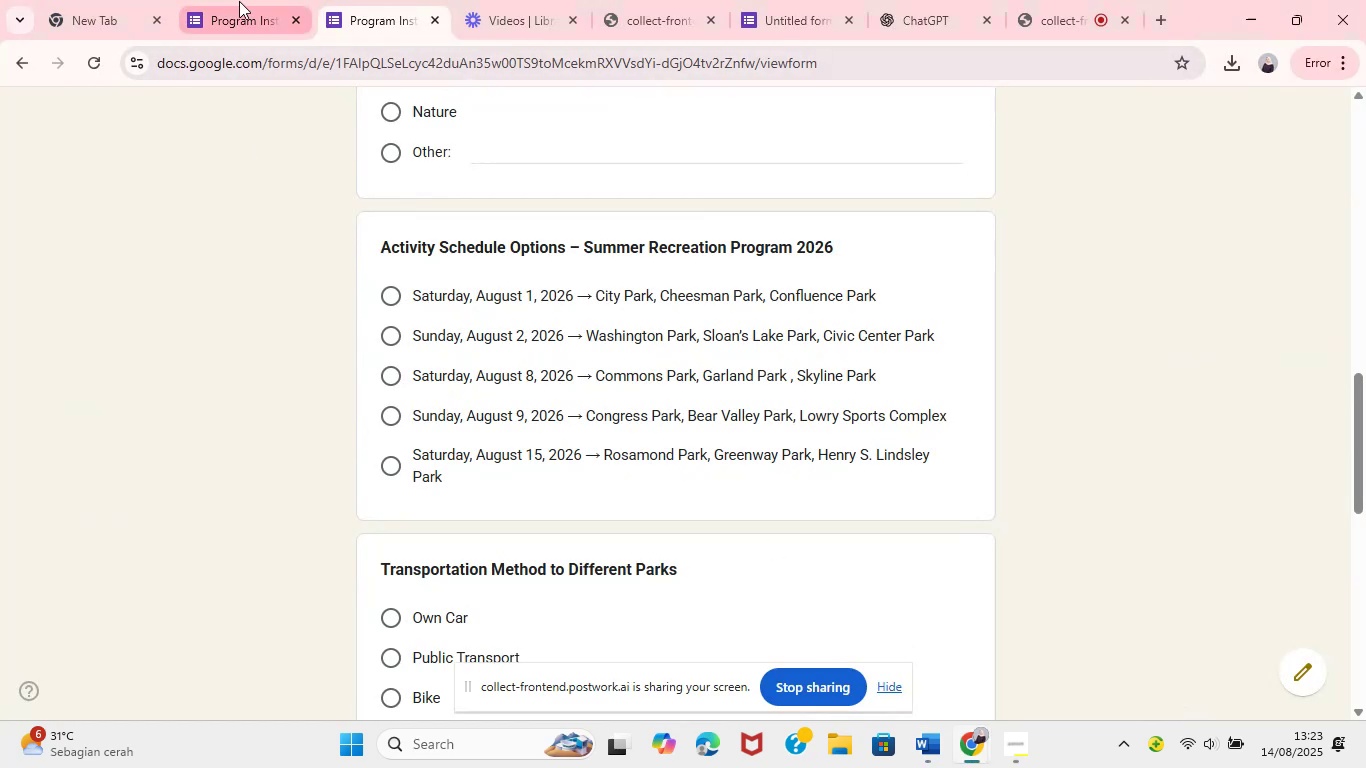 
left_click_drag(start_coordinate=[338, 425], to_coordinate=[506, 428])
 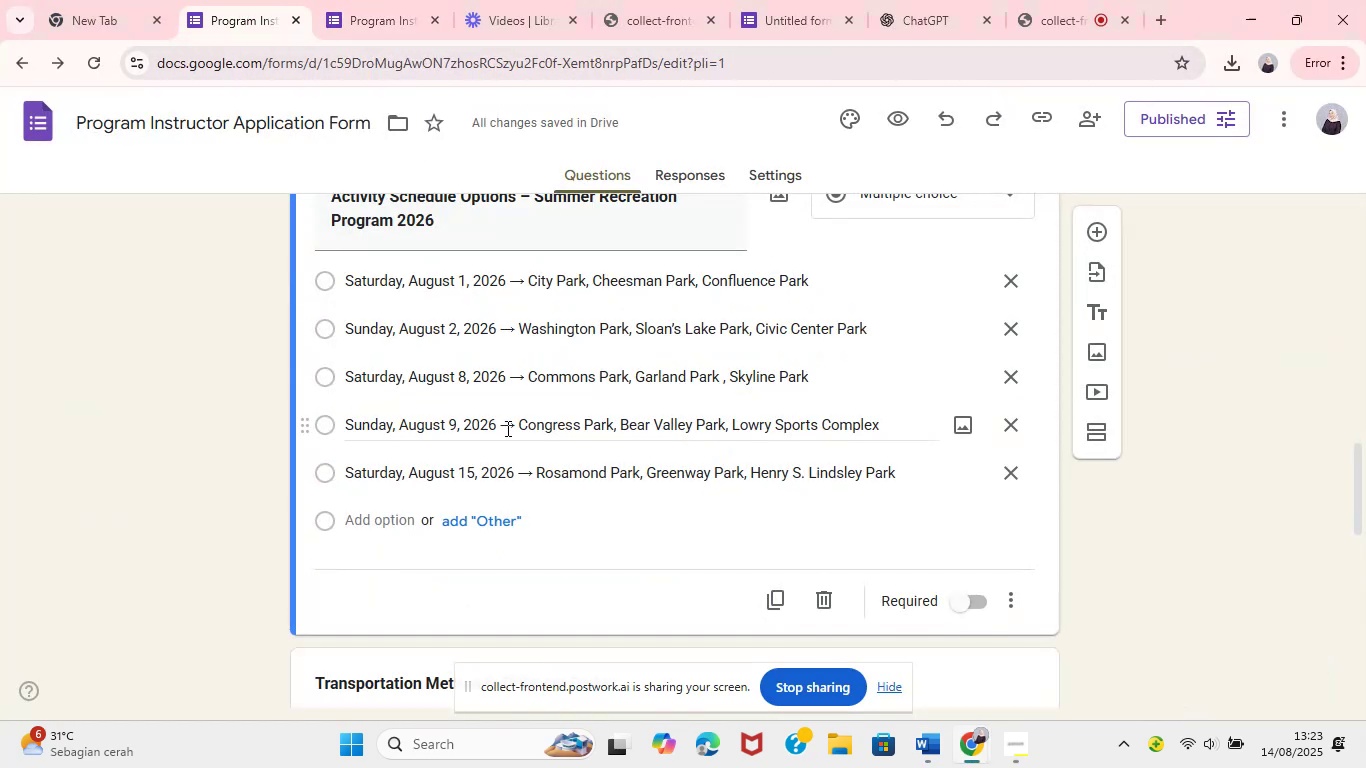 
key(Control+V)
 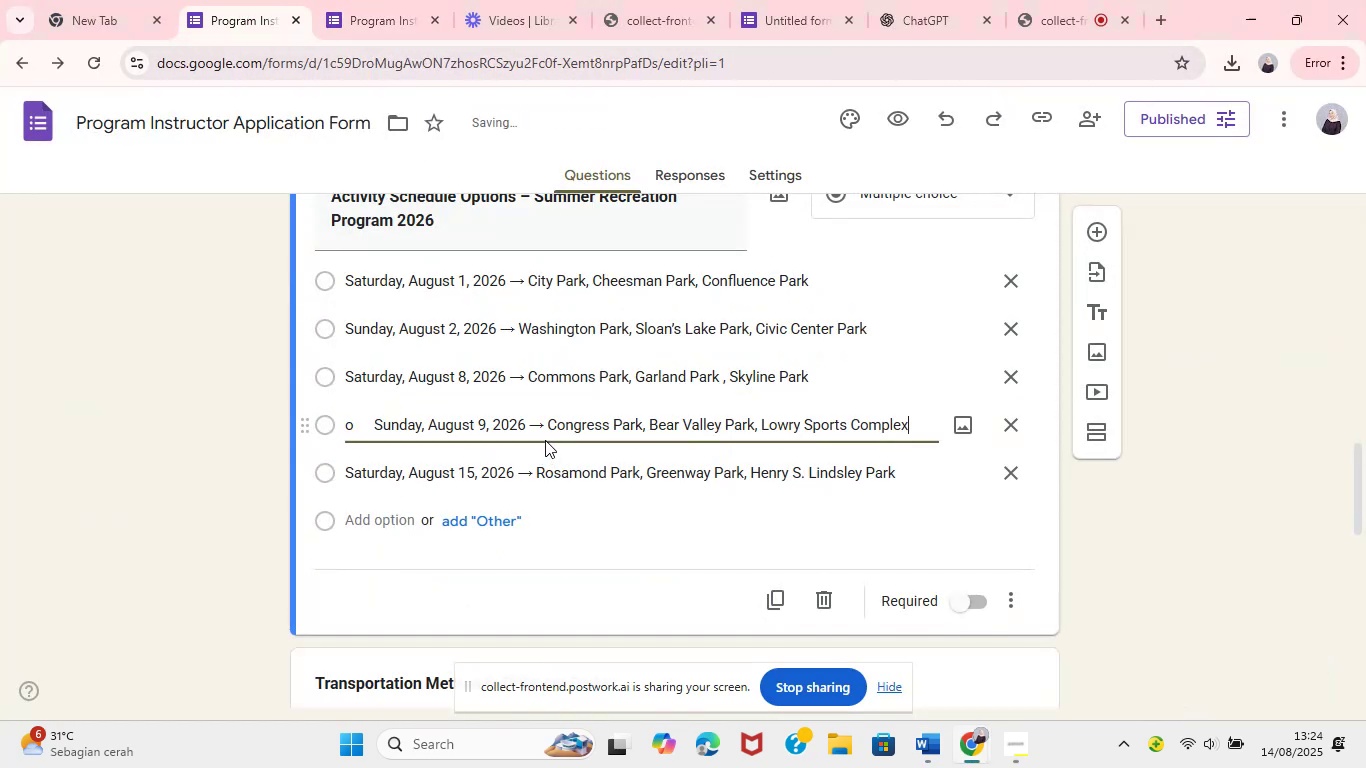 
left_click([379, 425])
 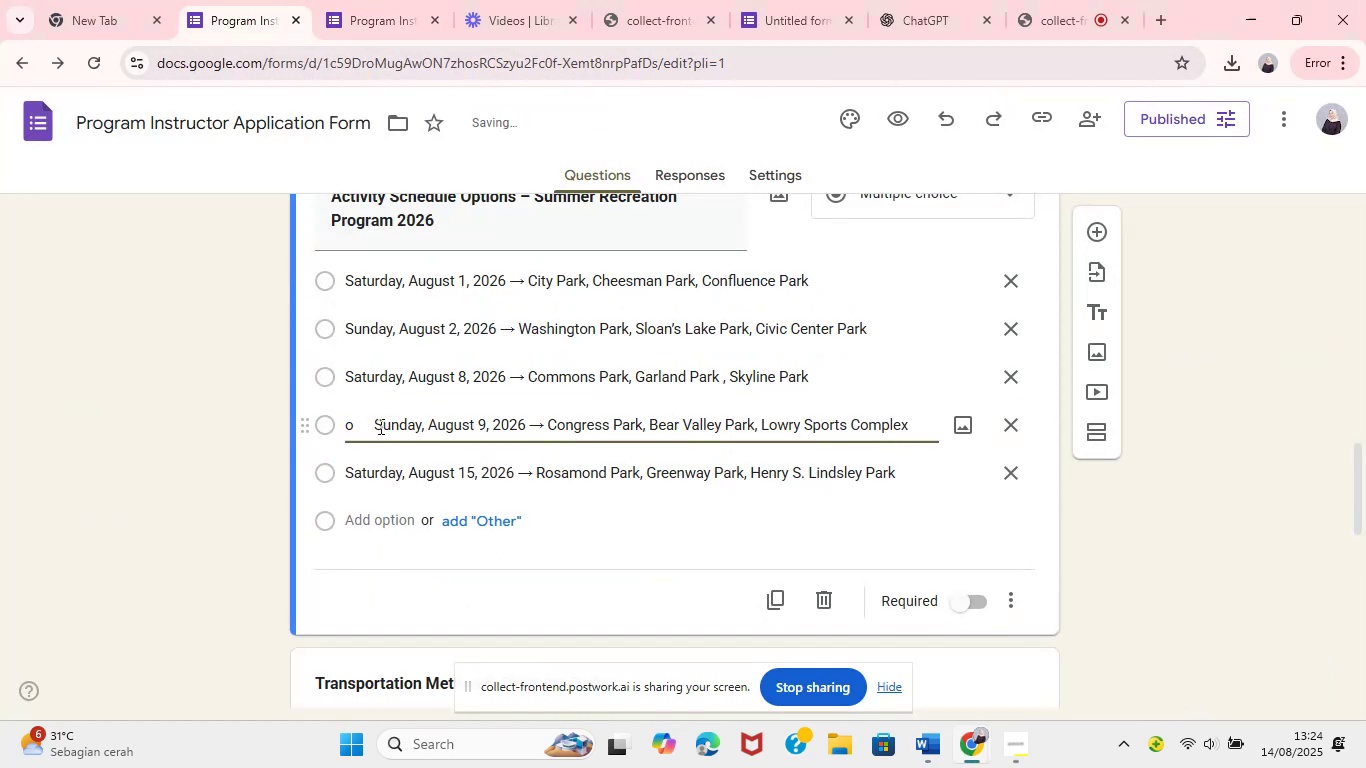 
left_click([373, 428])
 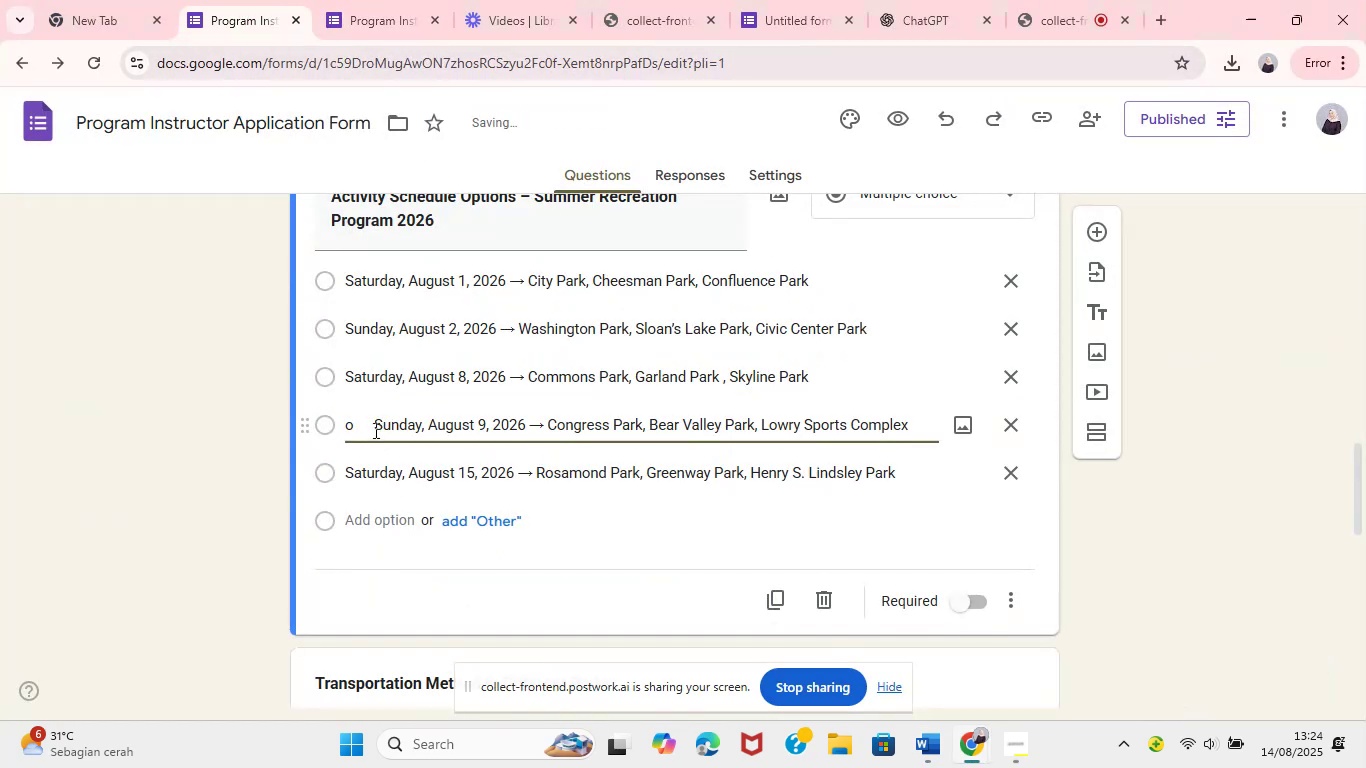 
key(Backspace)
 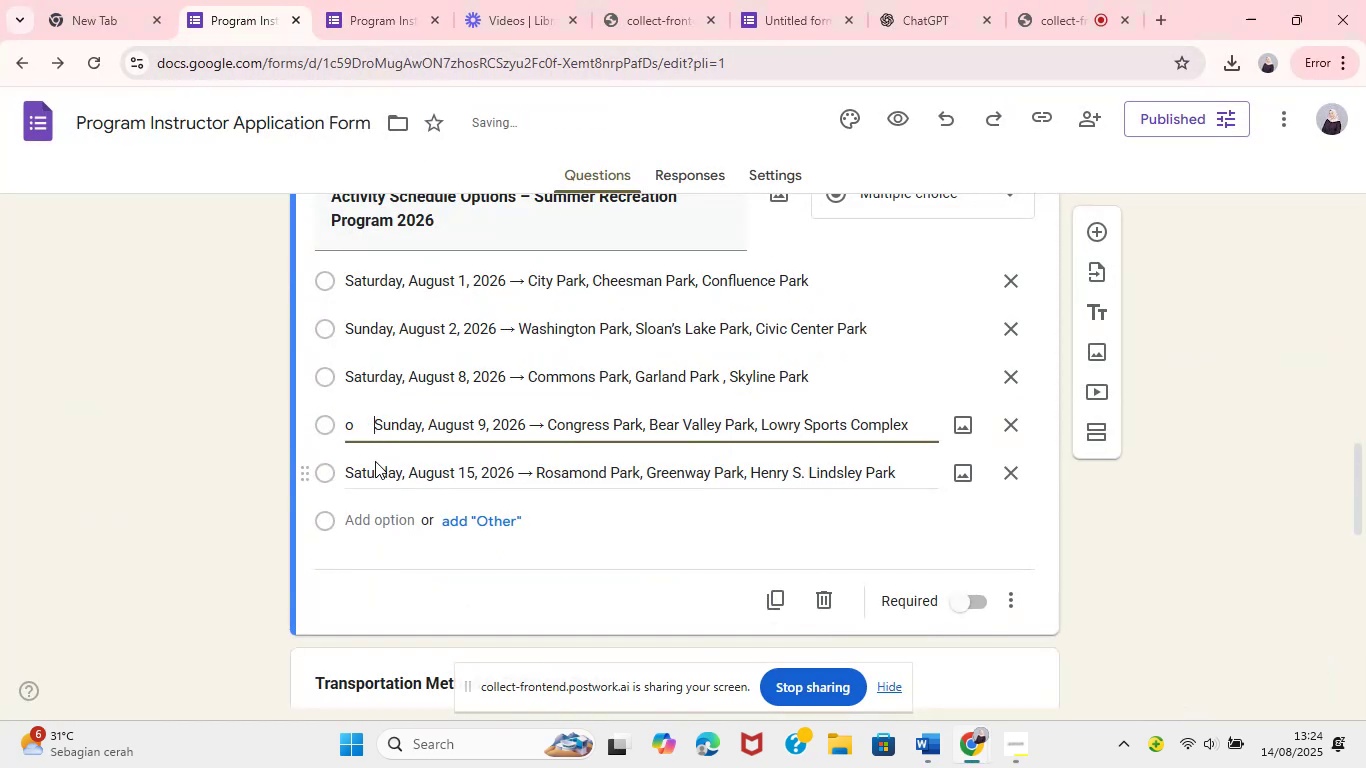 
hold_key(key=Backspace, duration=21.57)
 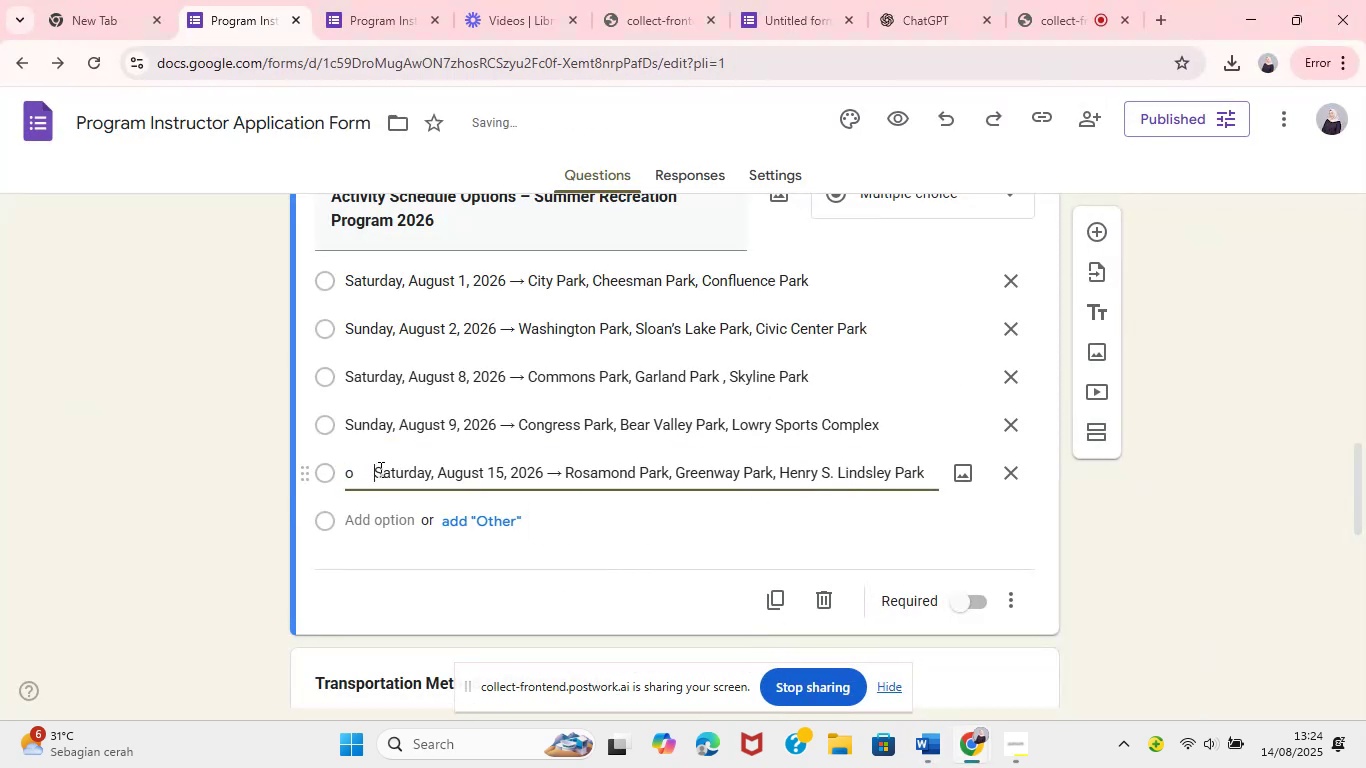 
left_click_drag(start_coordinate=[469, 427], to_coordinate=[565, 442])
 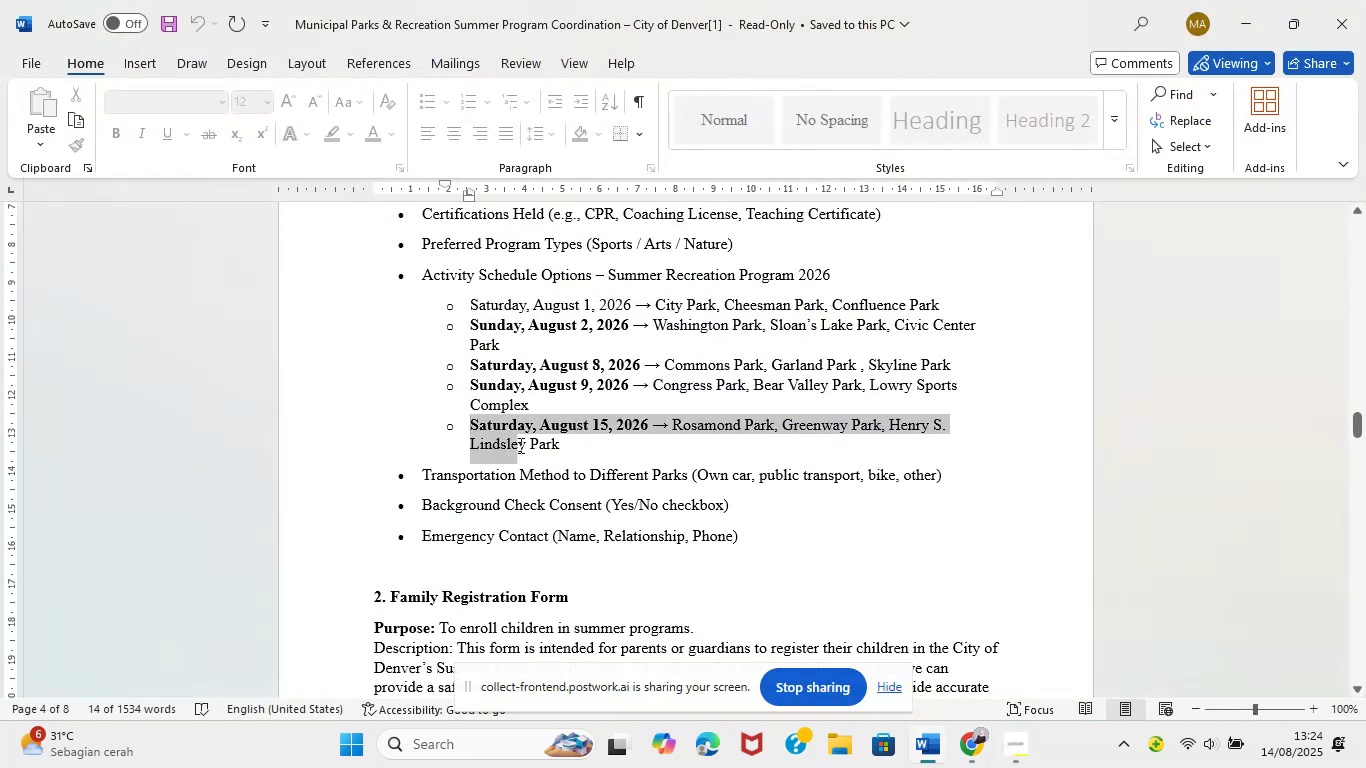 
key(Control+C)
 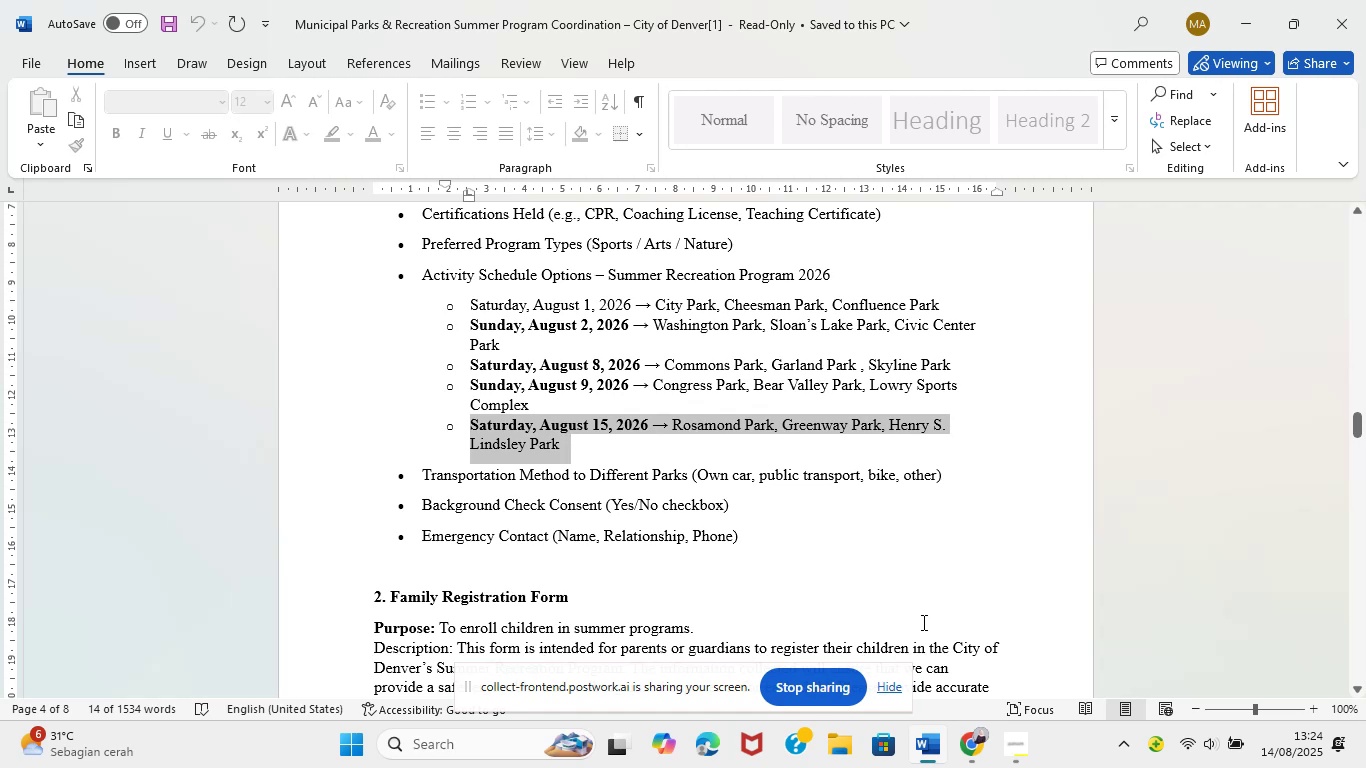 
left_click([848, 589])
 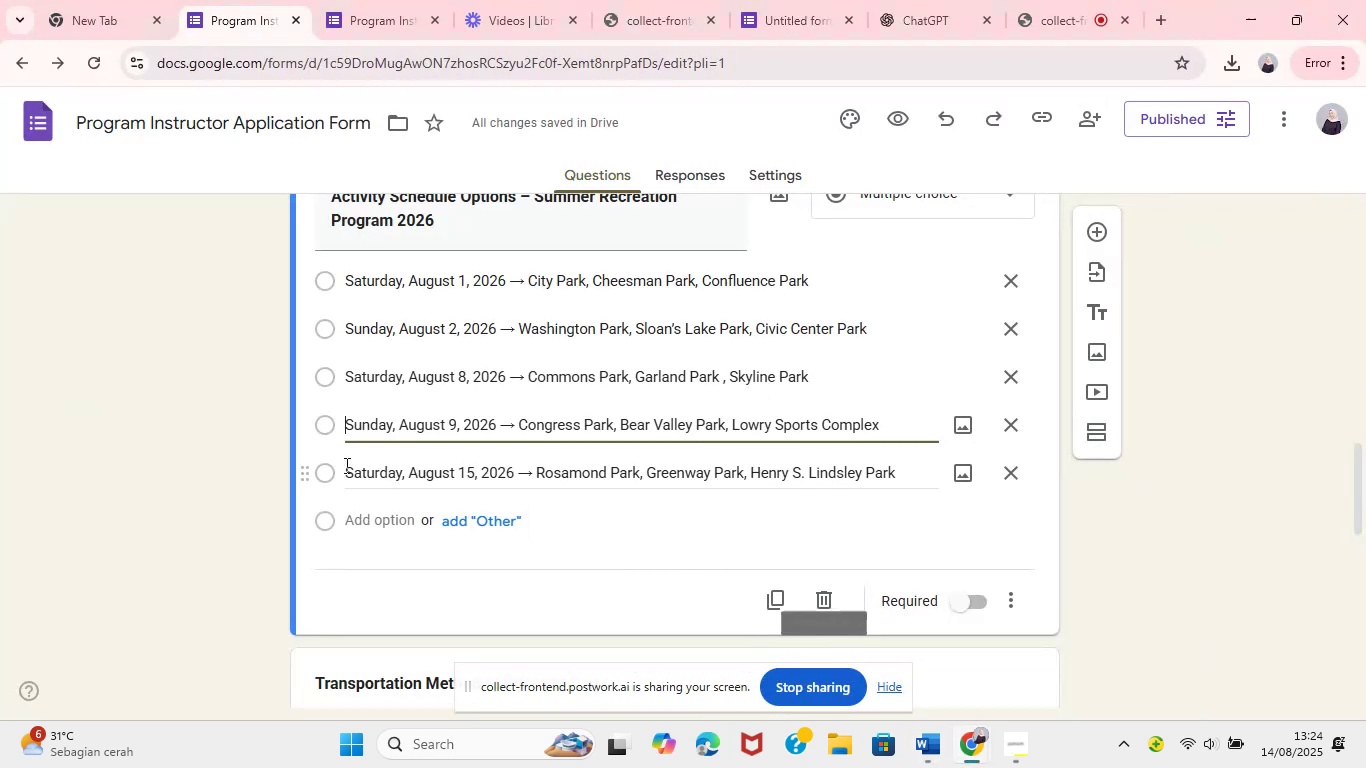 
left_click_drag(start_coordinate=[346, 473], to_coordinate=[868, 476])
 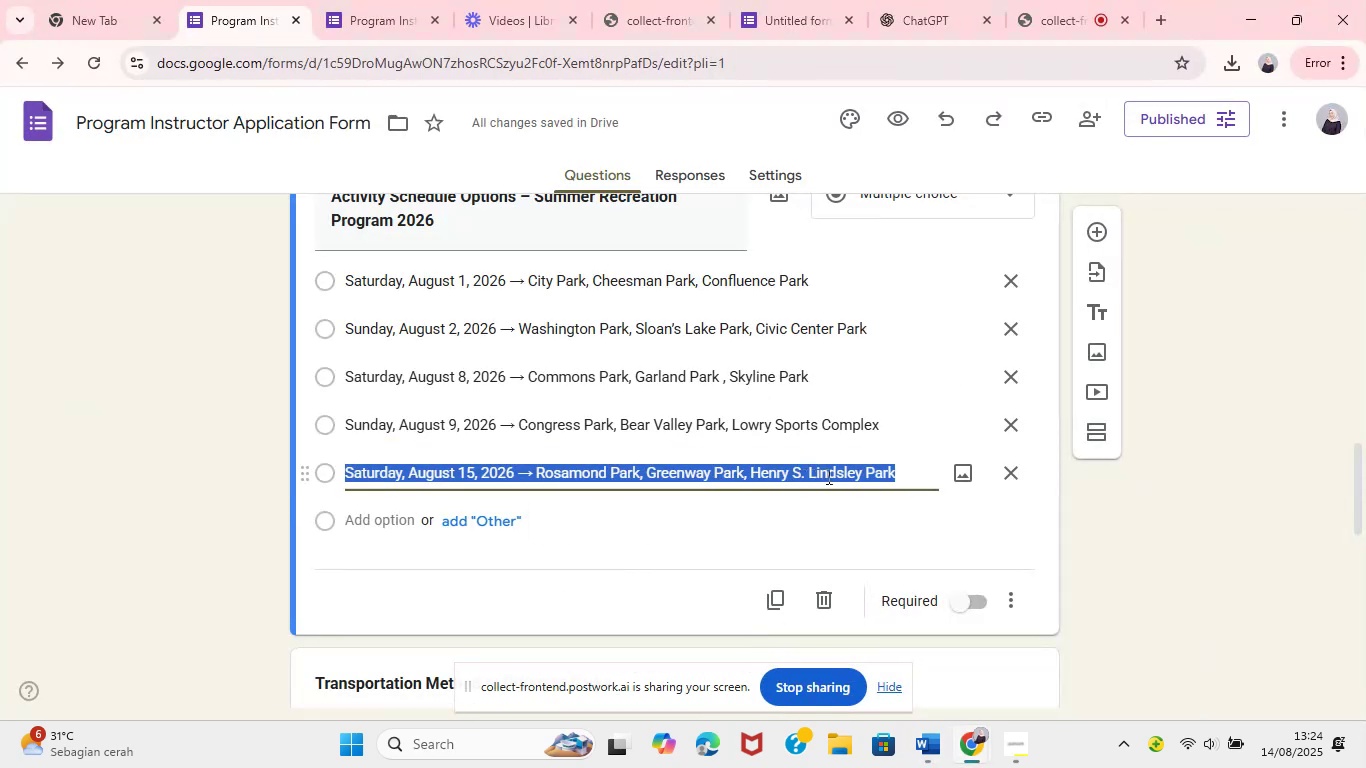 
key(Control+V)
 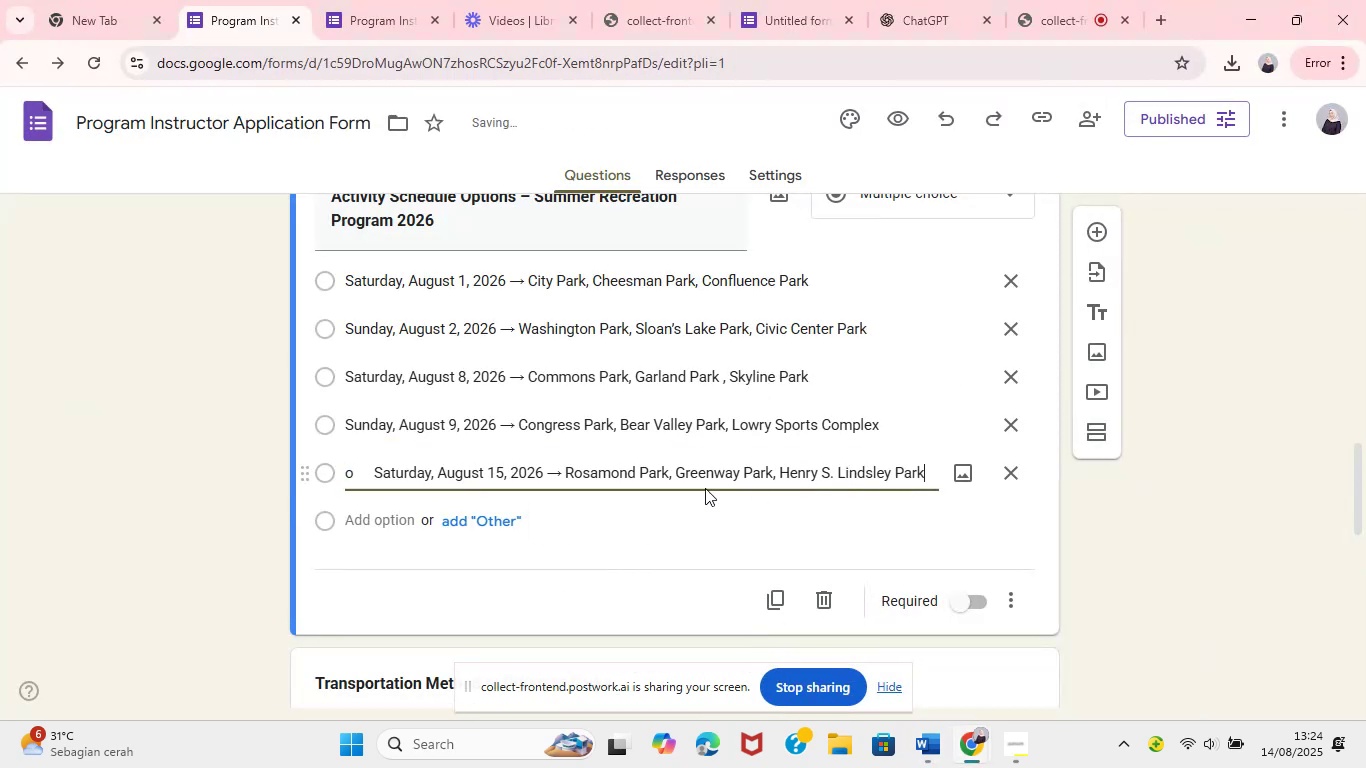 
left_click([375, 472])
 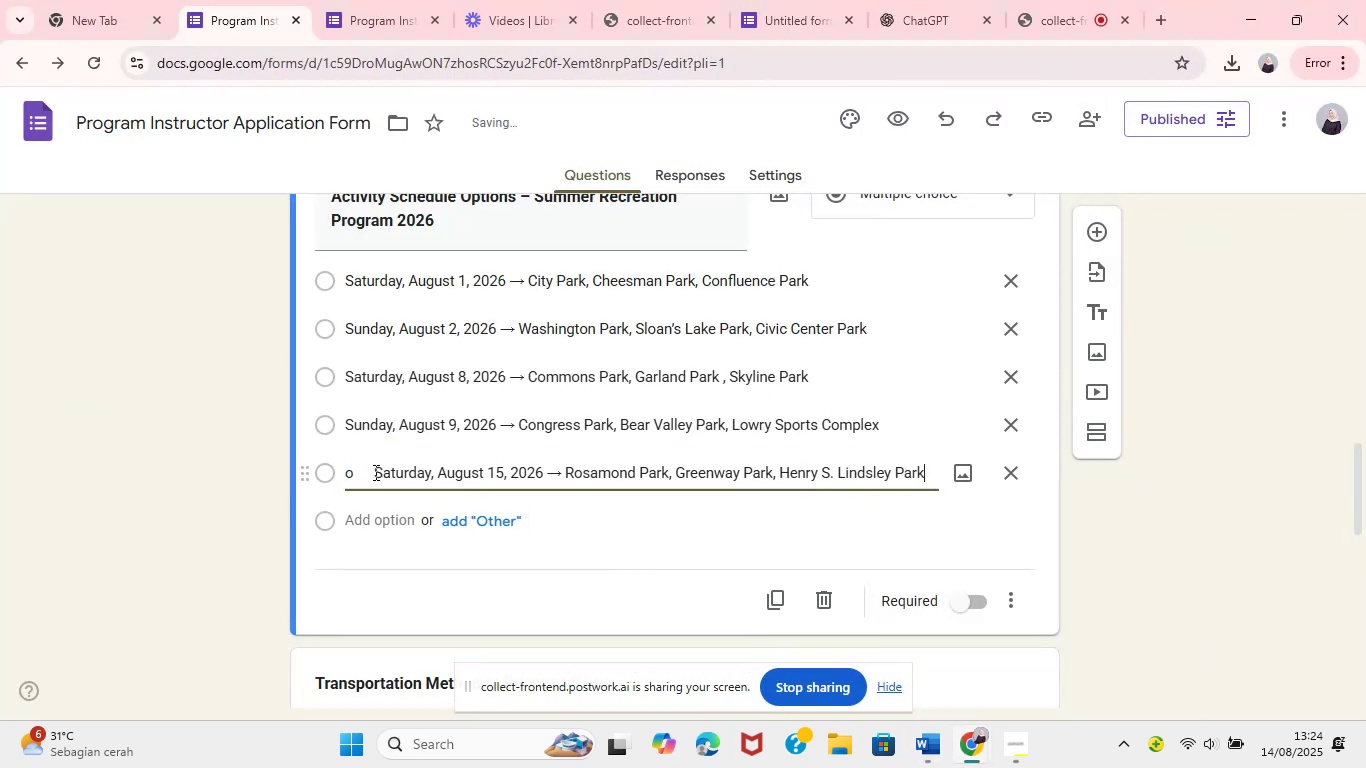 
key(Backspace)
 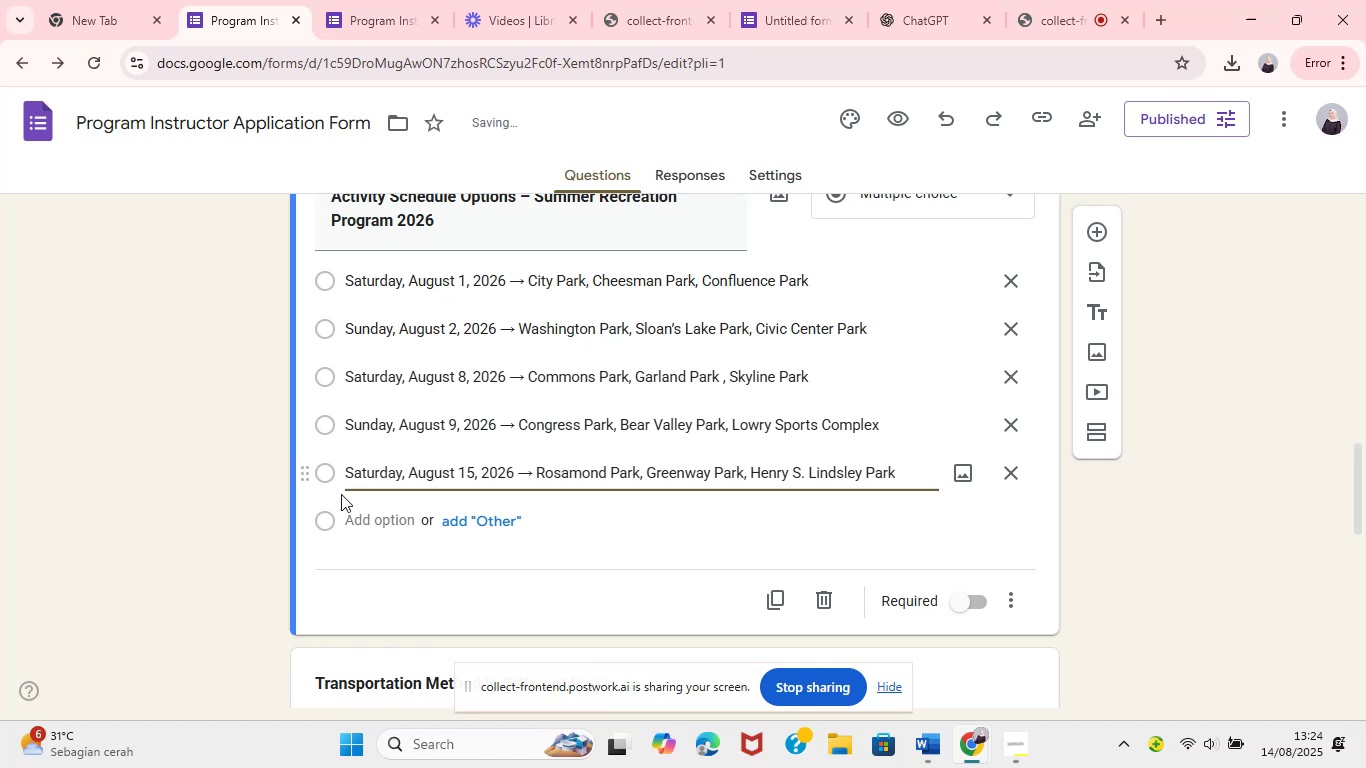 
left_click([353, 474])
 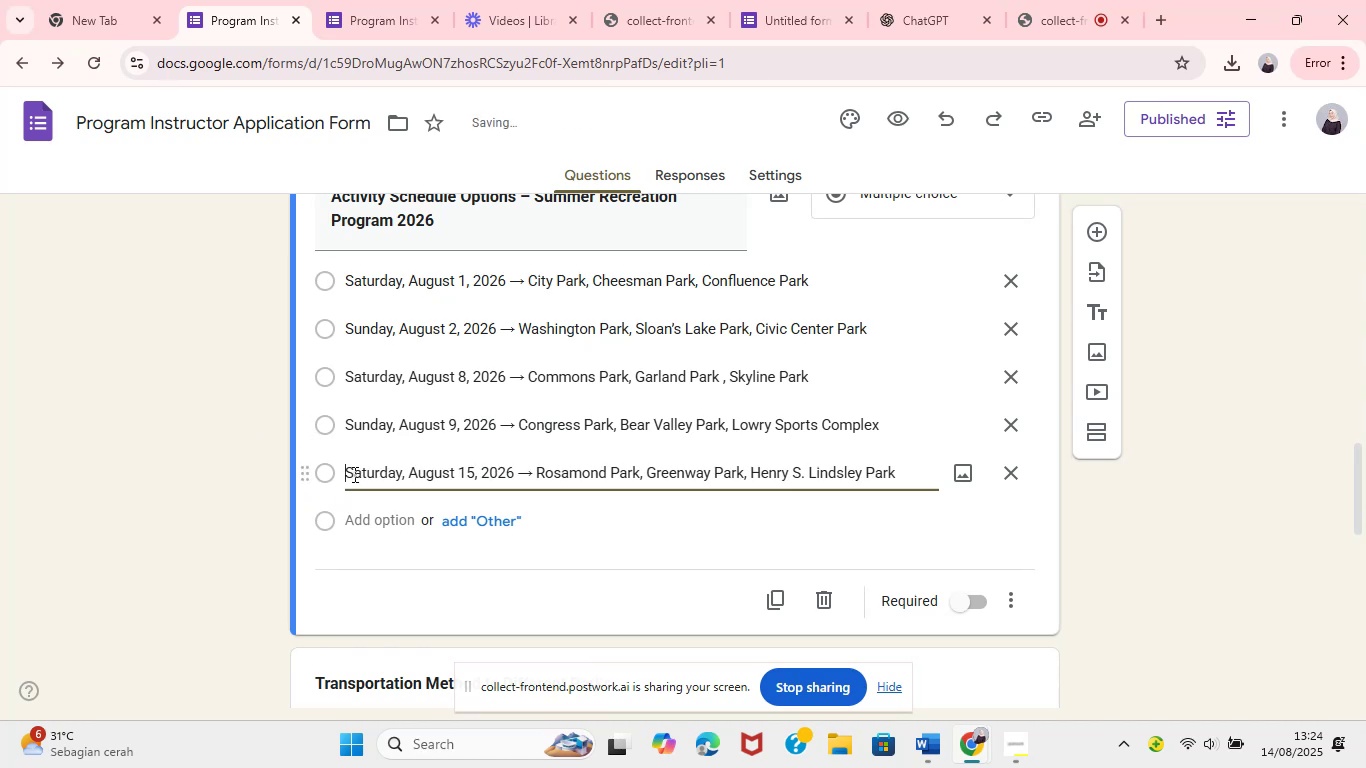 
key(Backspace)
 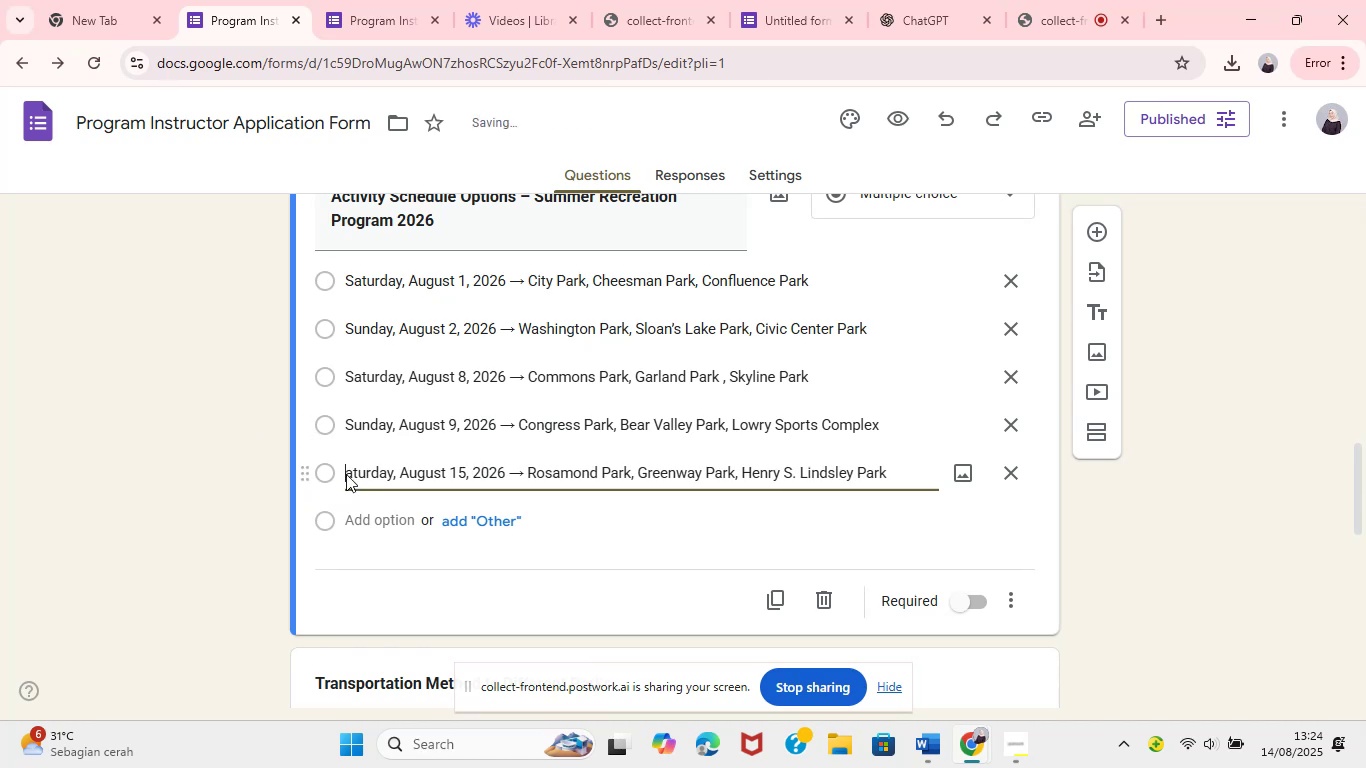 
left_click([375, 0])
 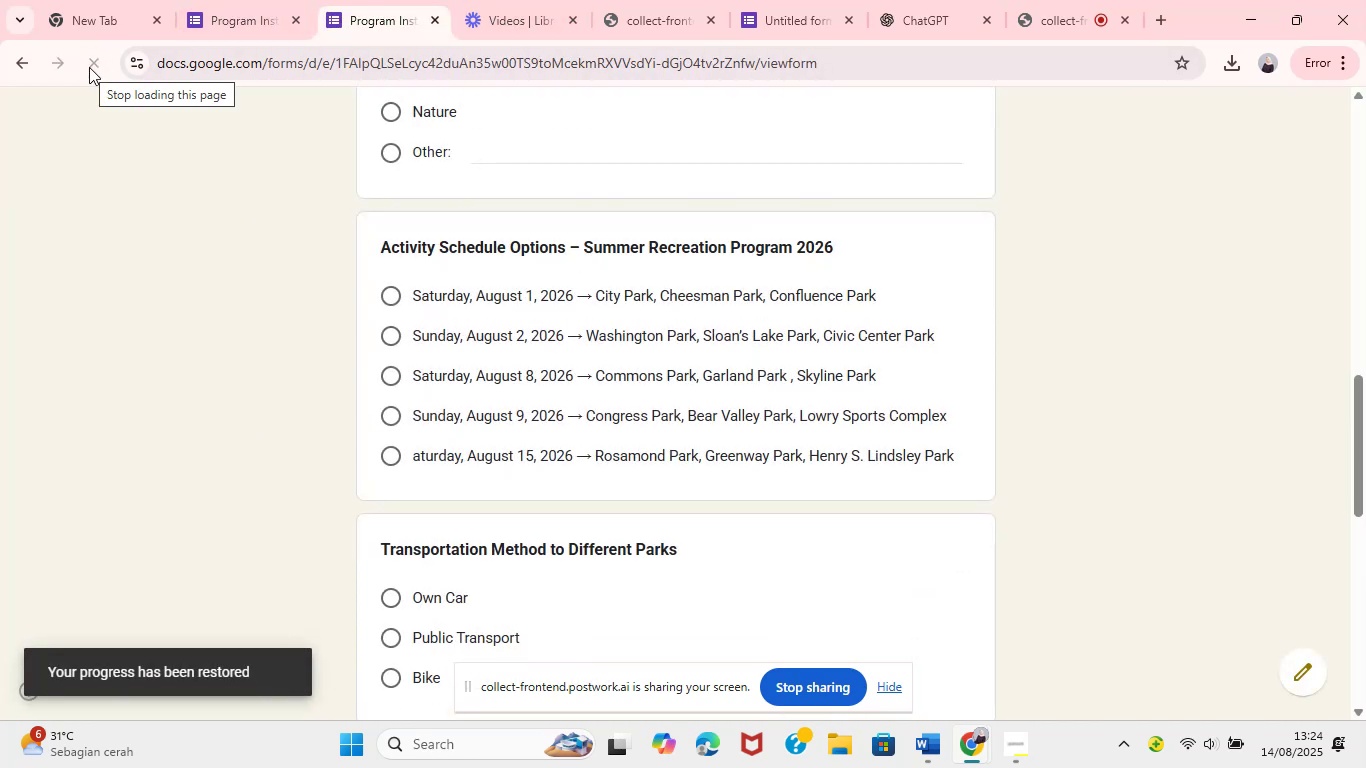 
key(S)
 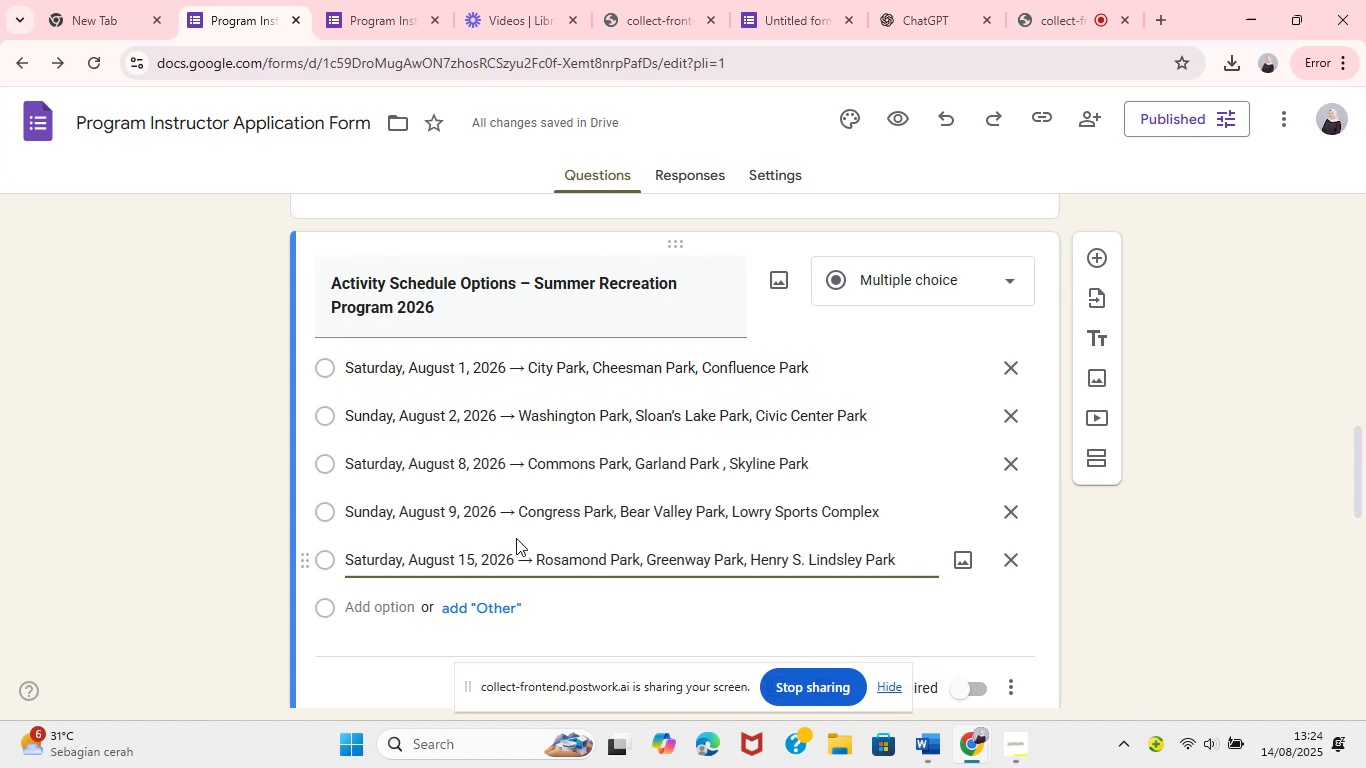 
wait(16.53)
 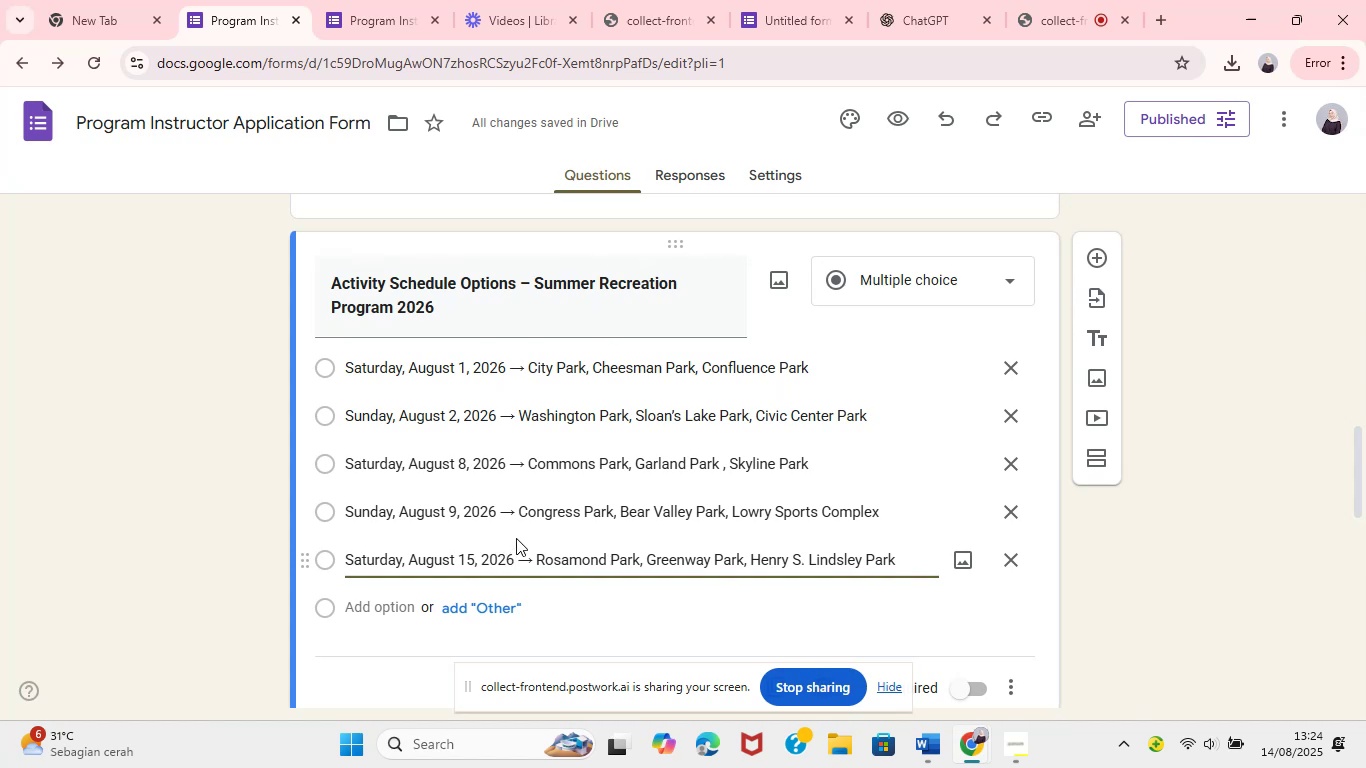 
scroll: coordinate [717, 464], scroll_direction: down, amount: 1.0
 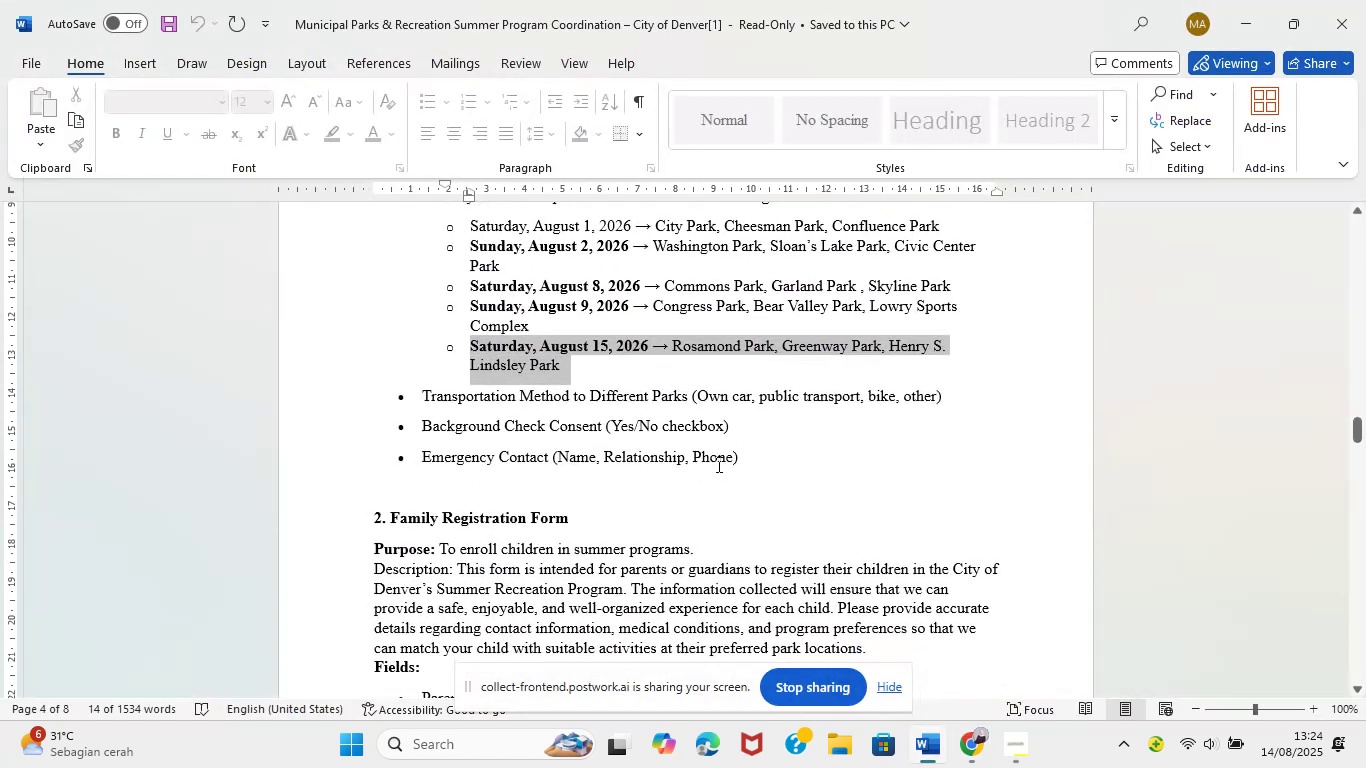 
scroll: coordinate [717, 464], scroll_direction: up, amount: 3.0
 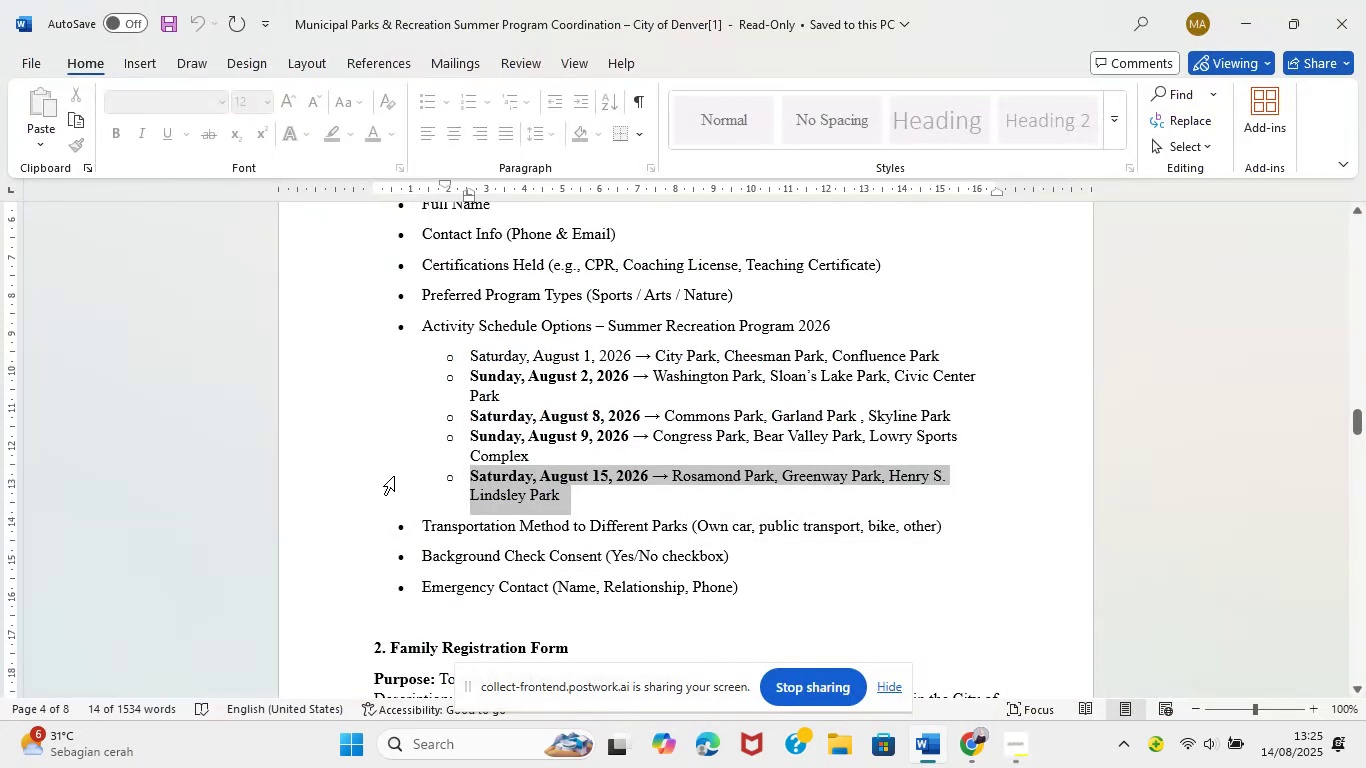 
wait(10.43)
 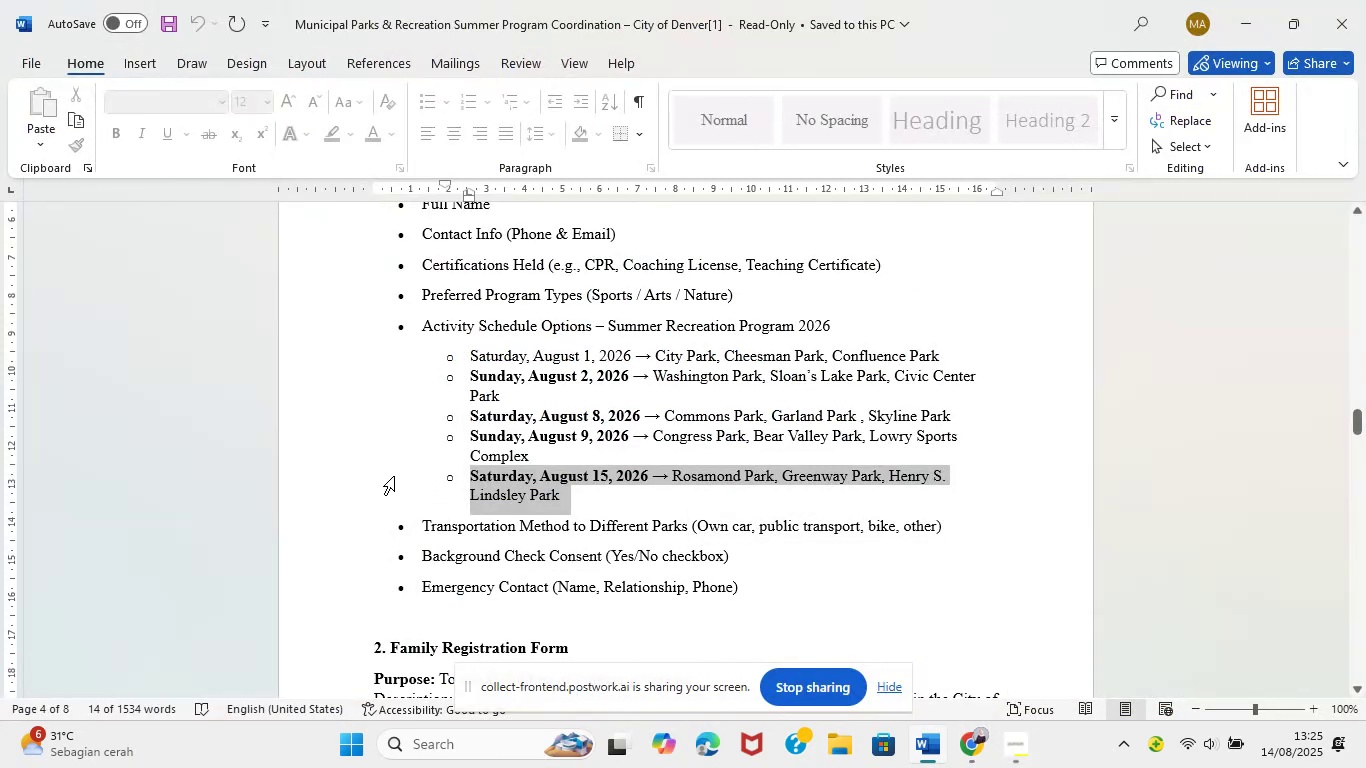 
left_click([914, 631])
 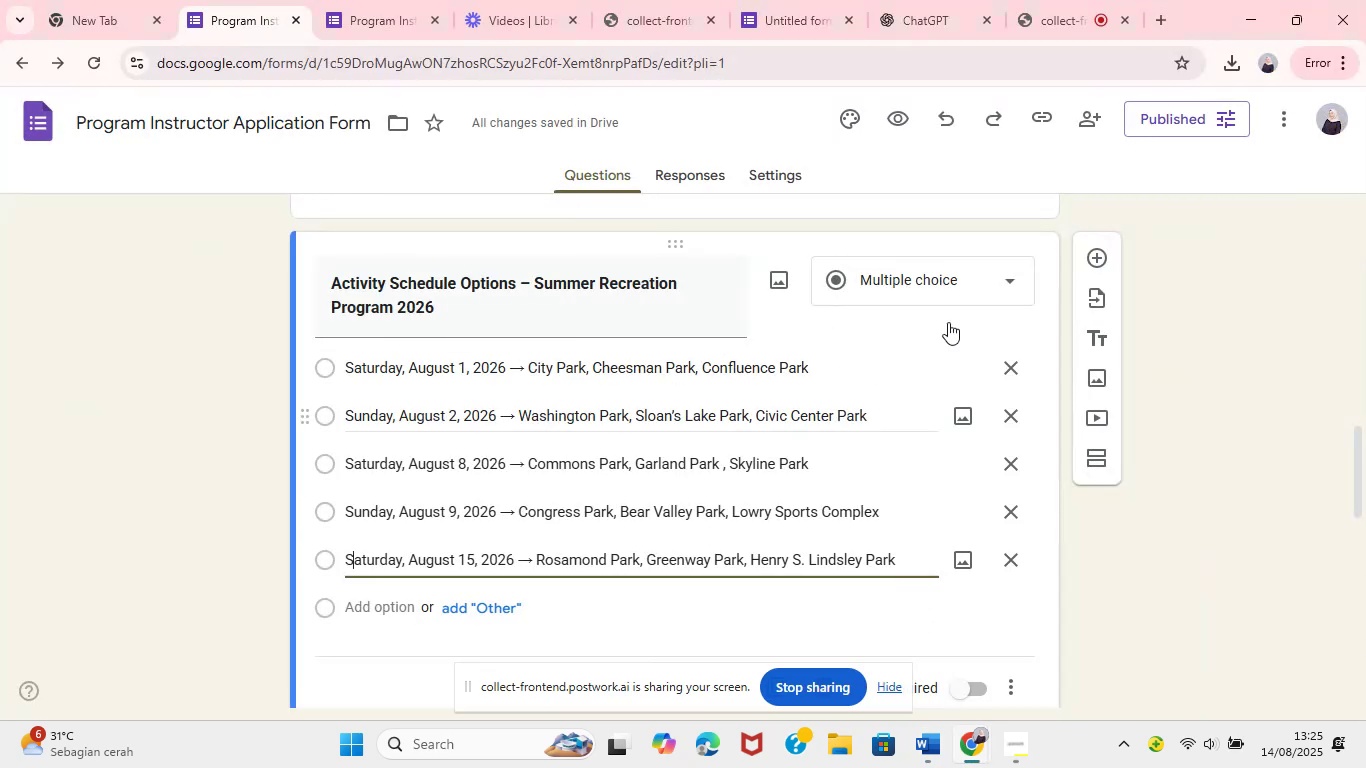 
left_click([761, 22])
 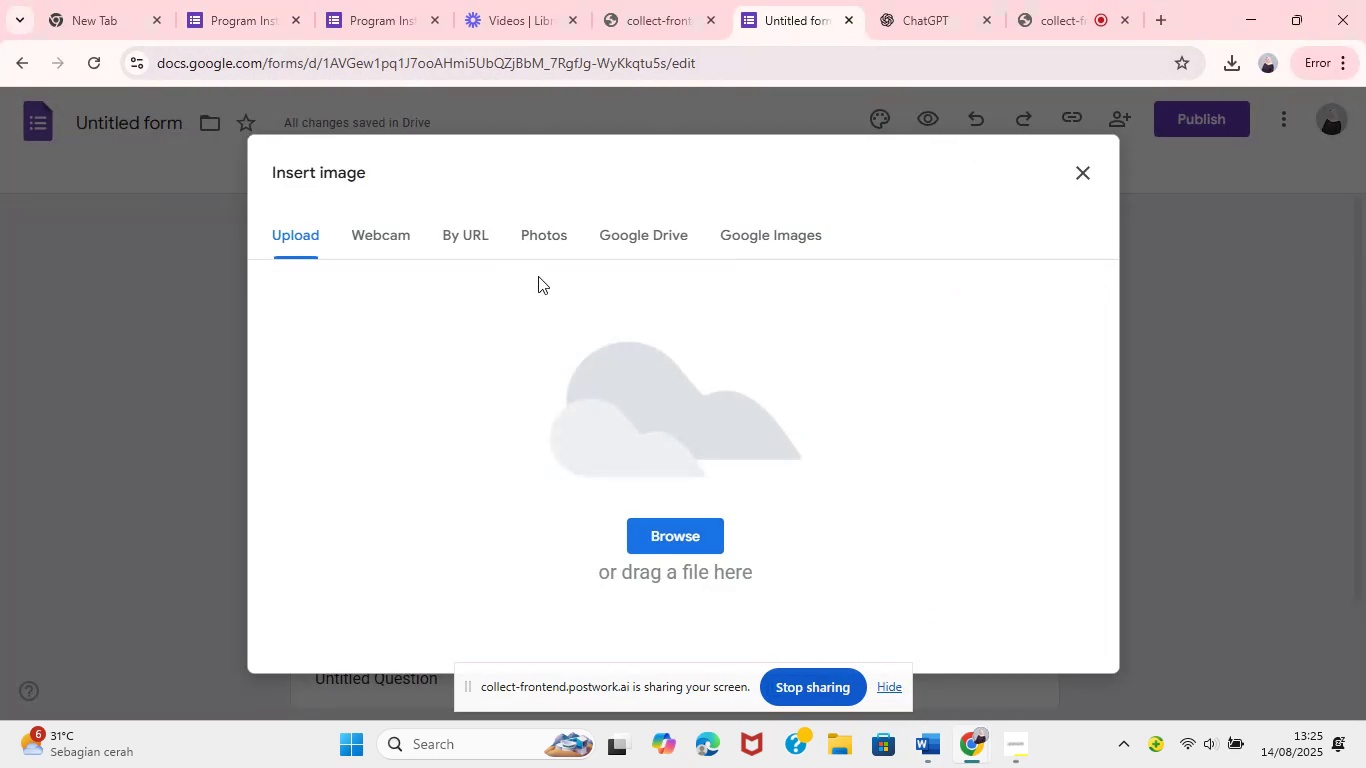 
wait(10.24)
 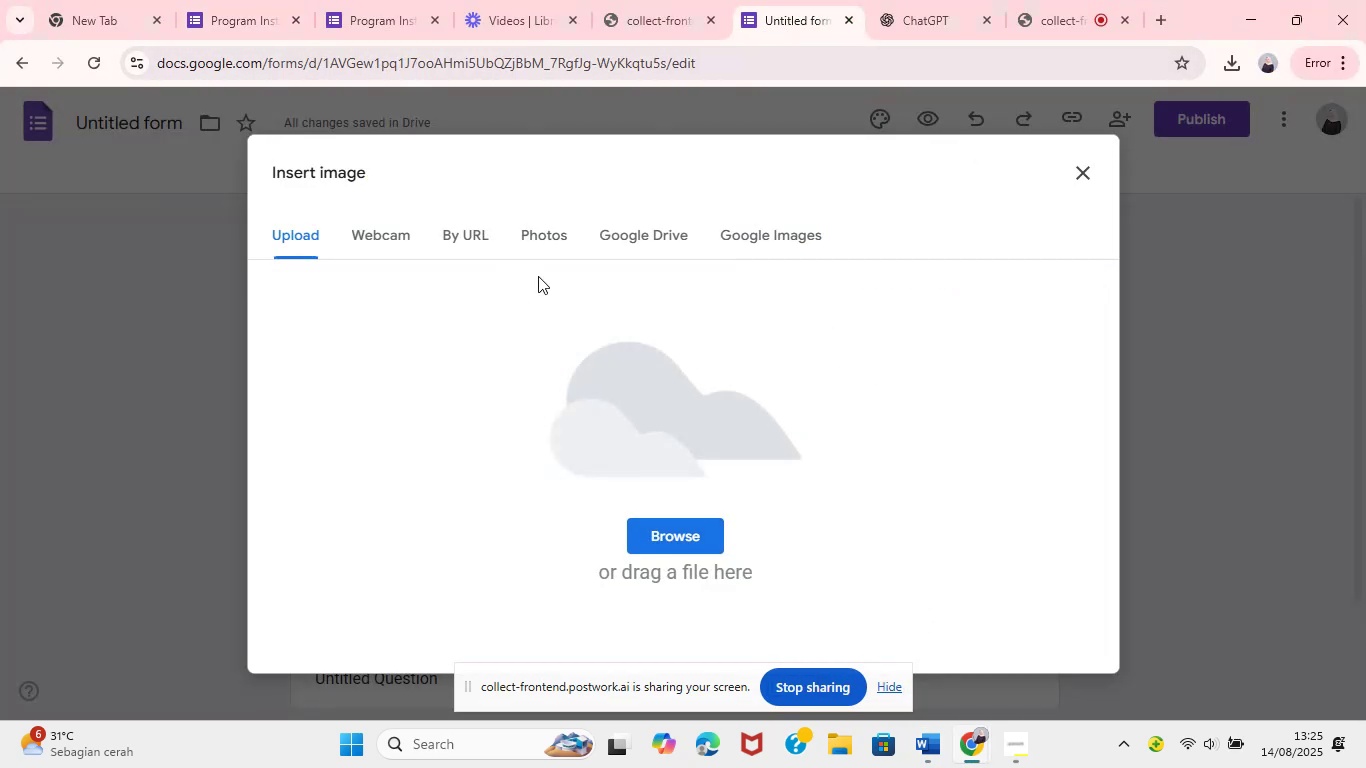 
scroll: coordinate [322, 259], scroll_direction: down, amount: 1.0
 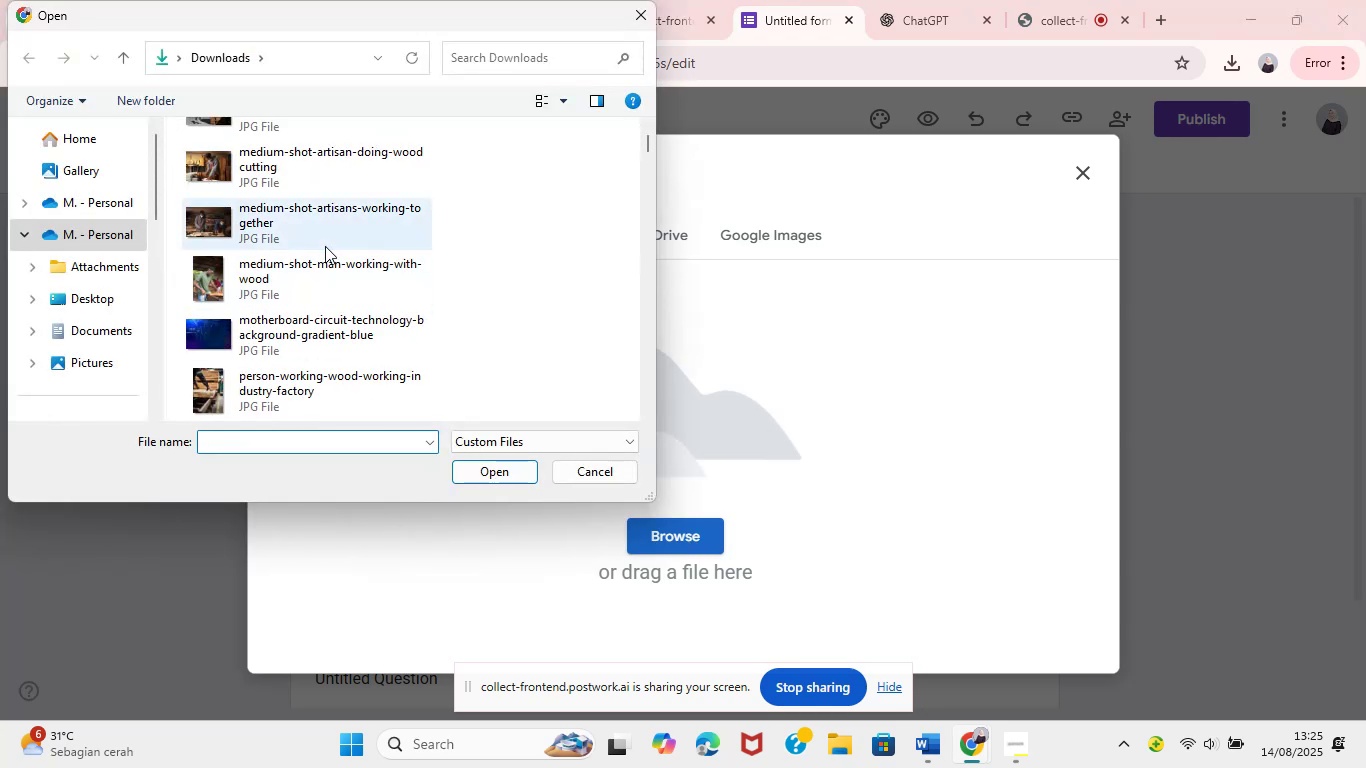 
left_click([310, 229])
 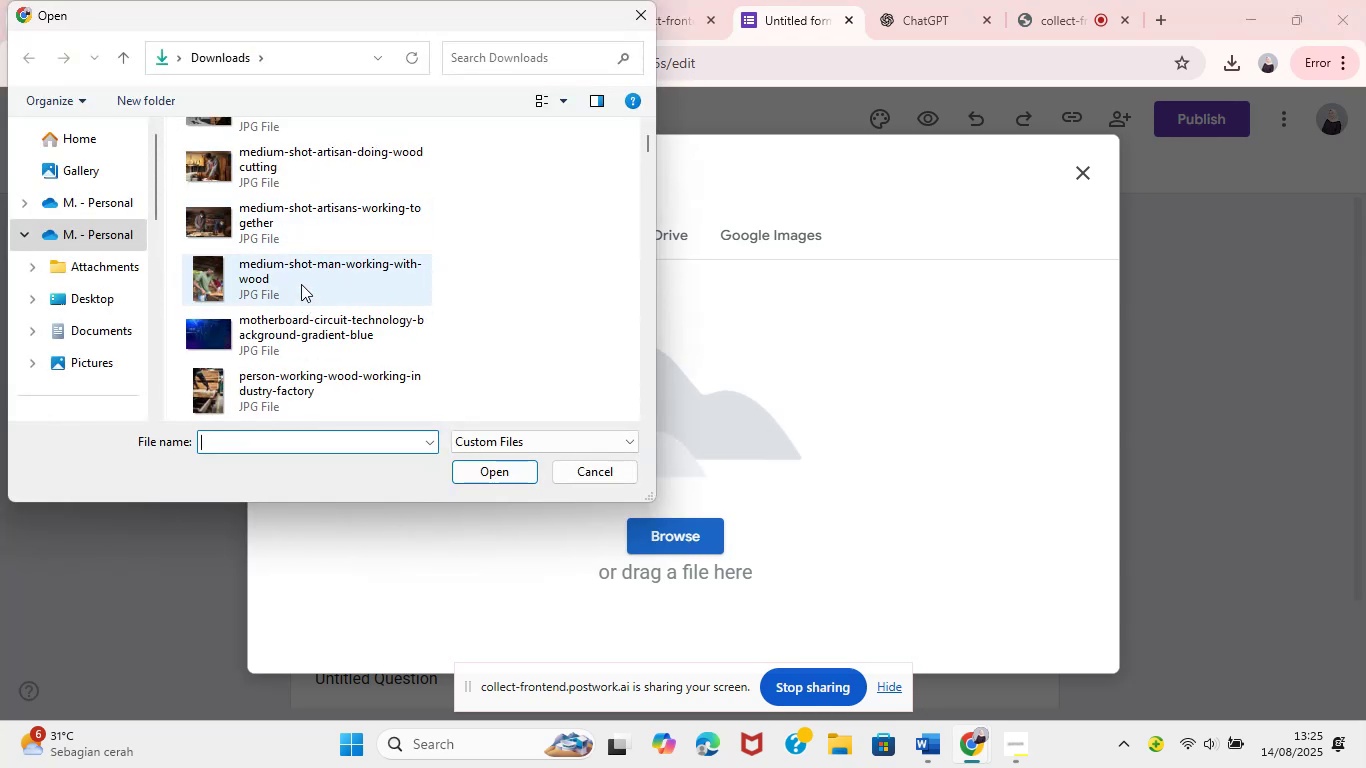 
scroll: coordinate [310, 229], scroll_direction: none, amount: 0.0
 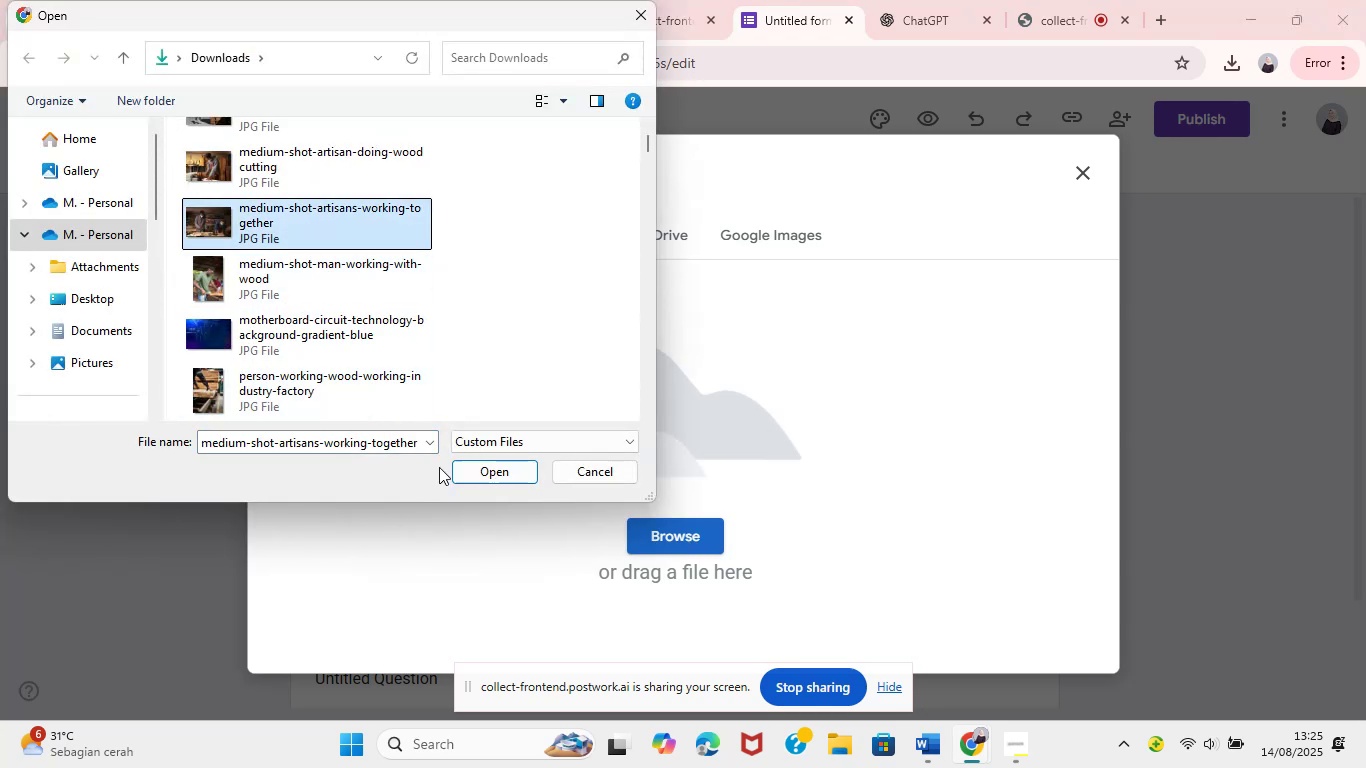 
scroll: coordinate [298, 359], scroll_direction: down, amount: 38.0
 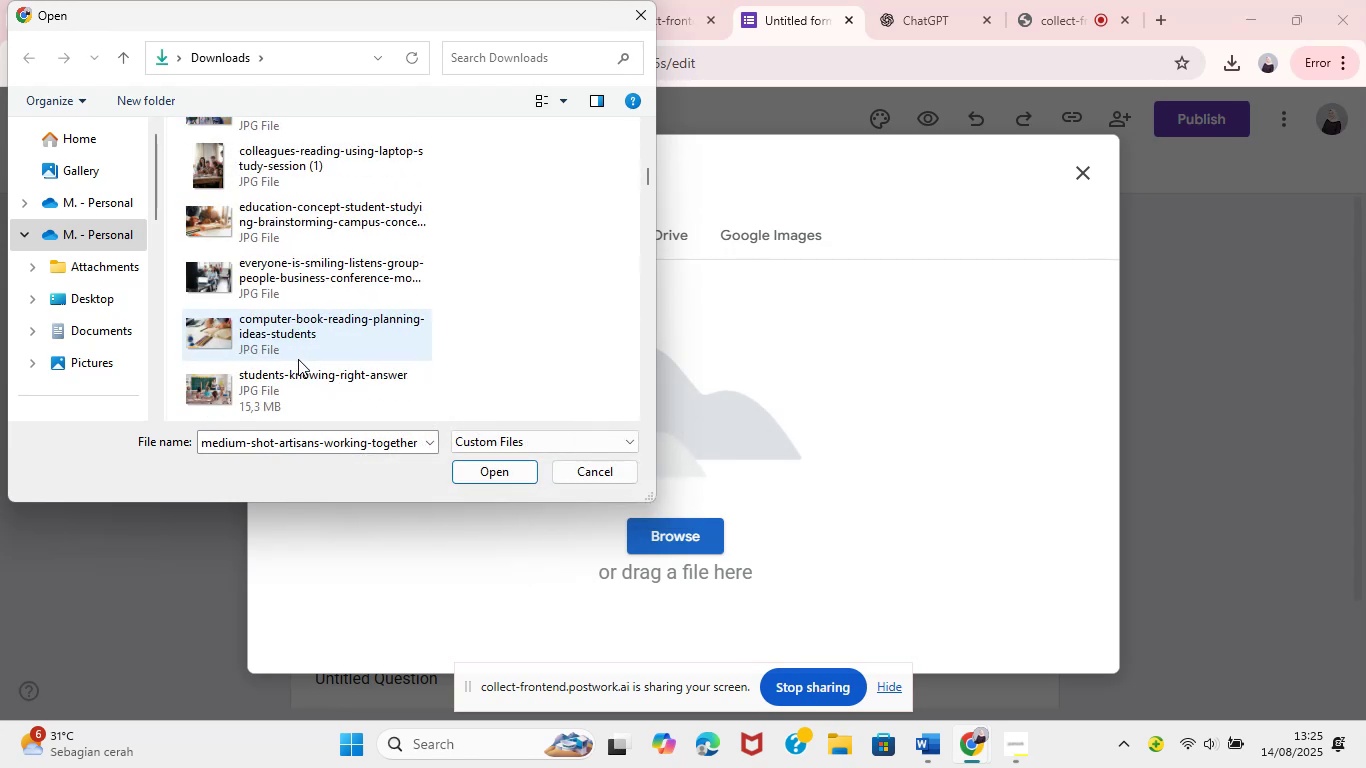 
left_click([299, 342])
 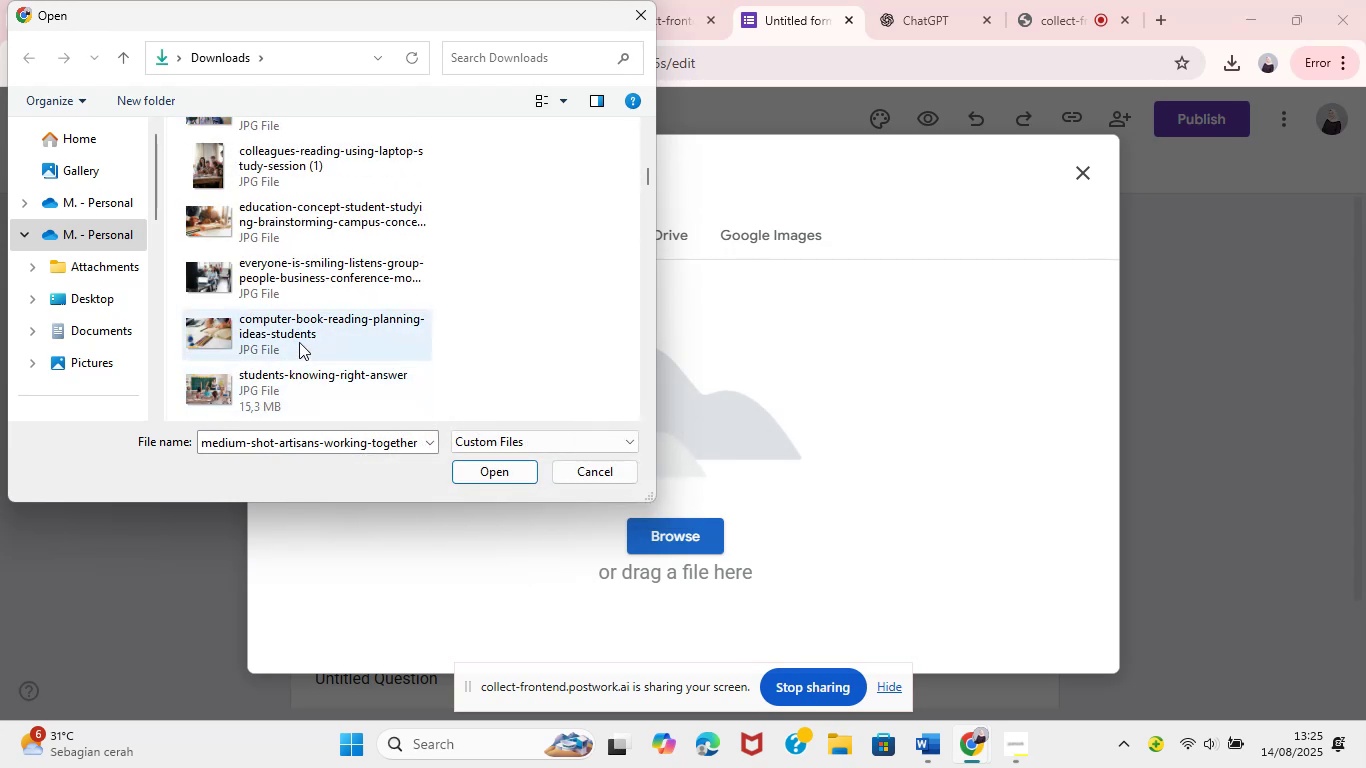 
left_click([294, 384])
 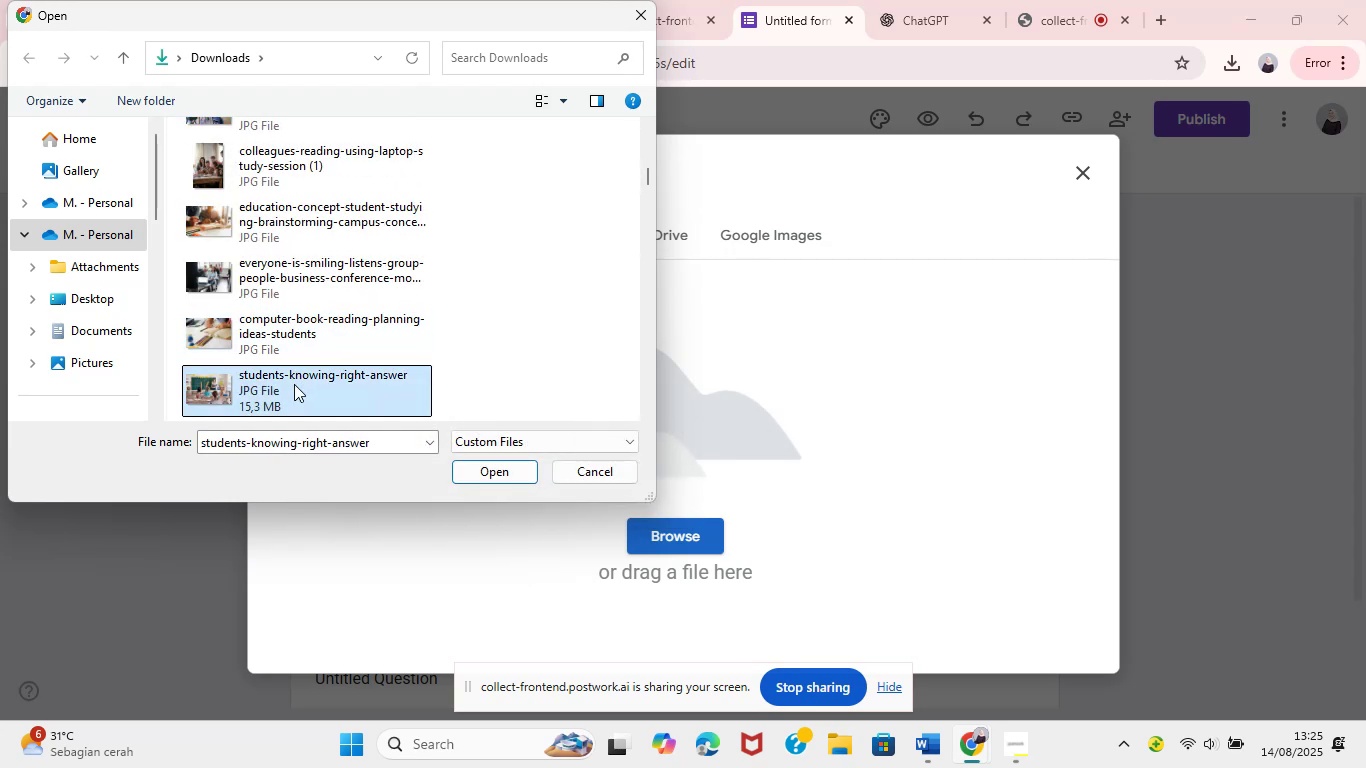 
left_click([461, 470])
 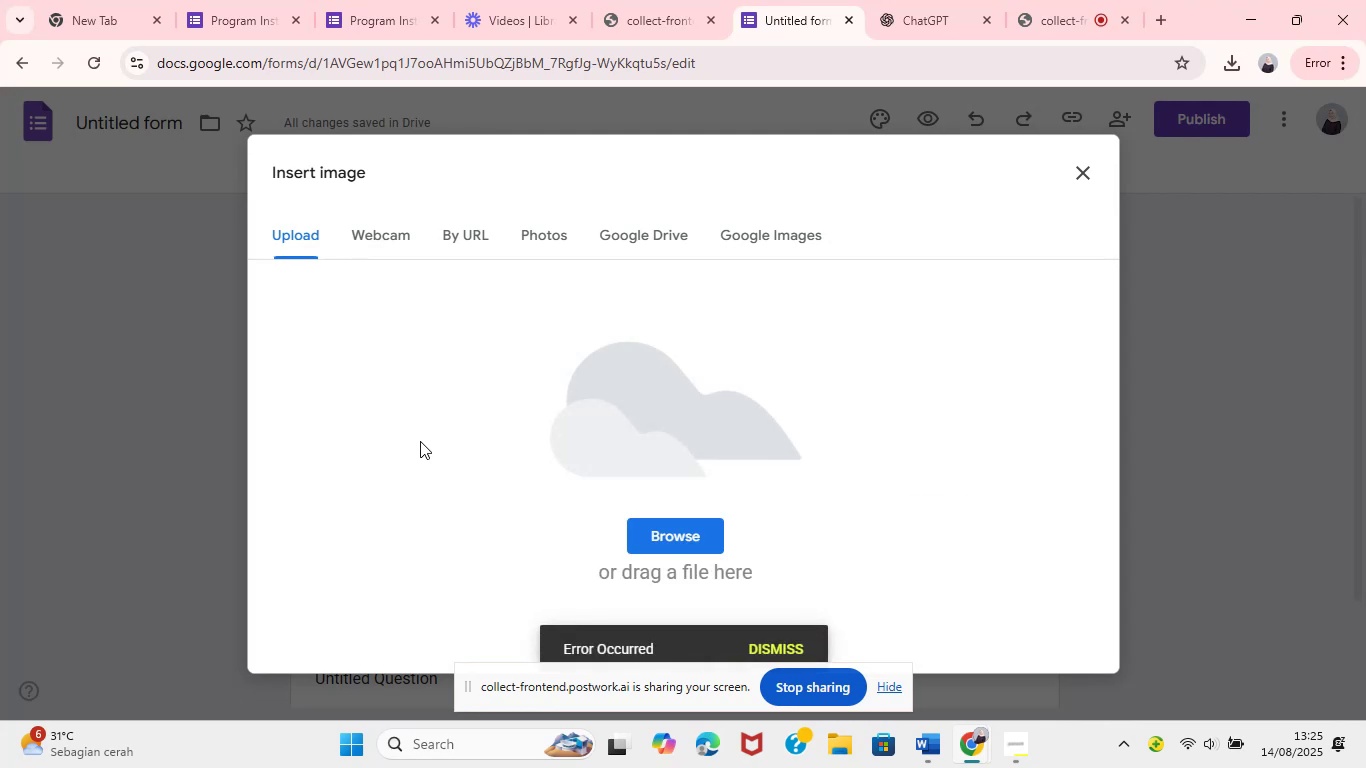 
wait(18.03)
 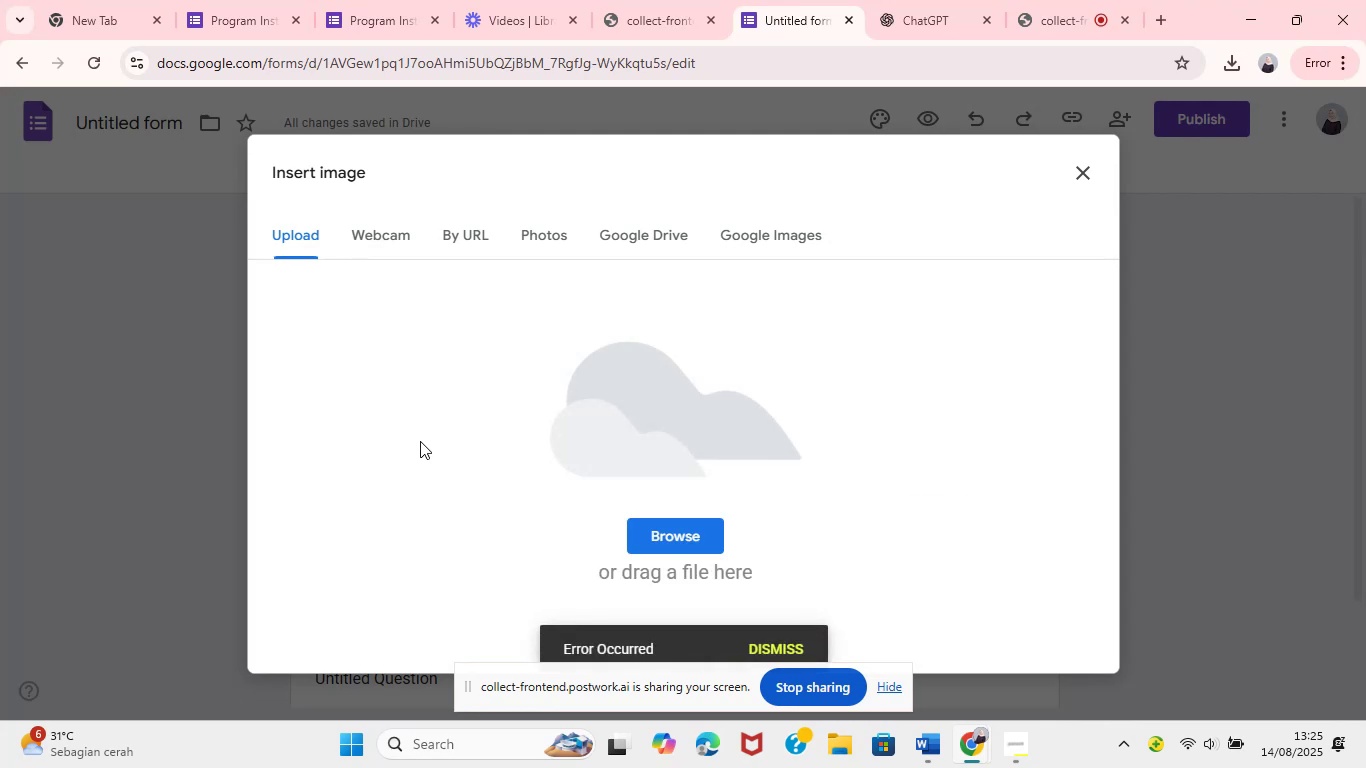 
left_click([767, 647])
 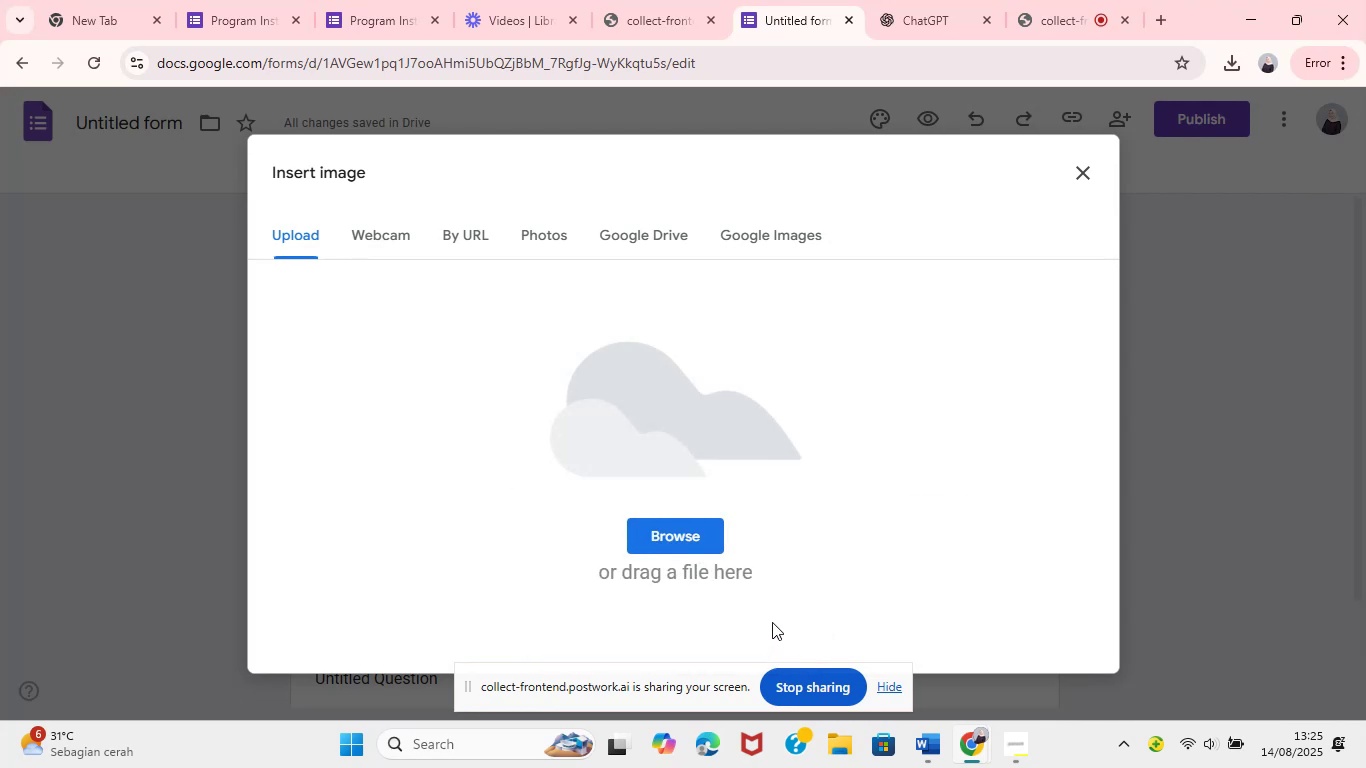 
left_click([1085, 171])
 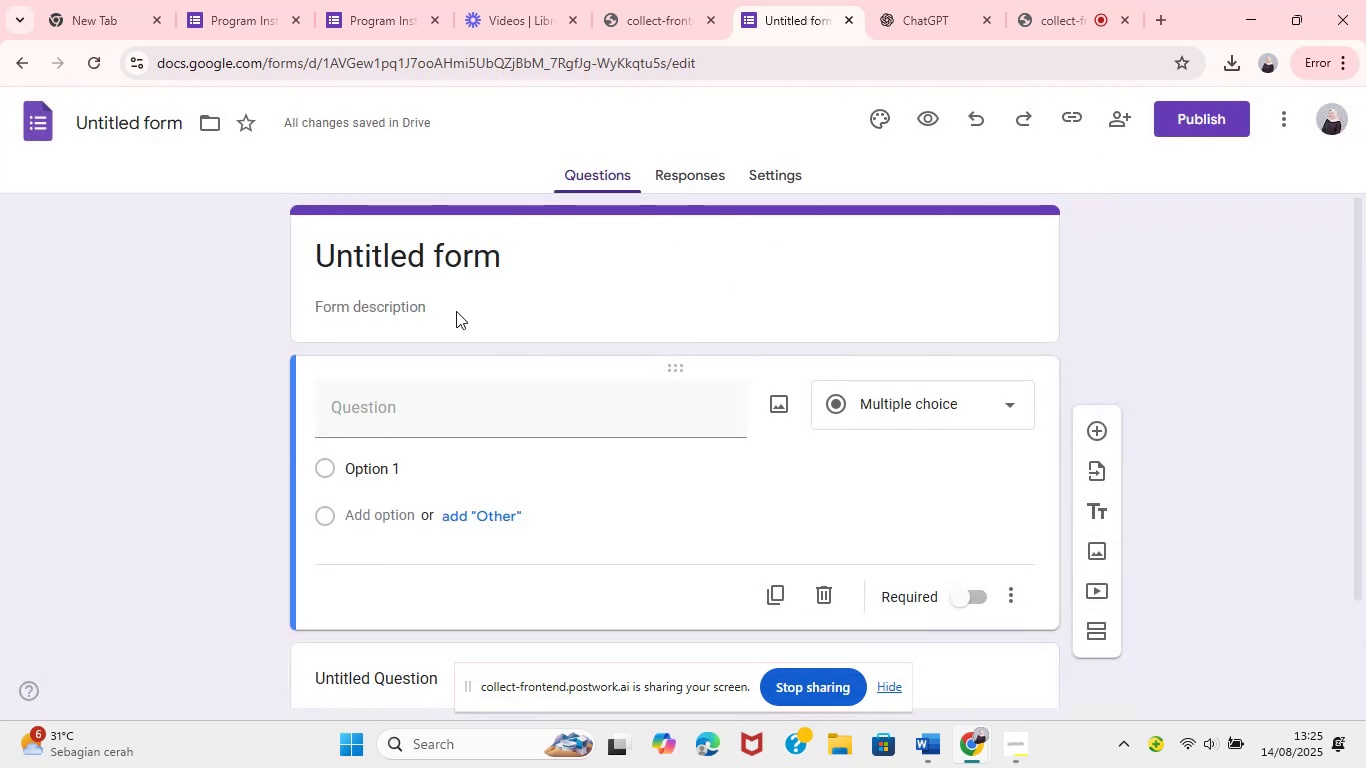 
left_click([134, 122])
 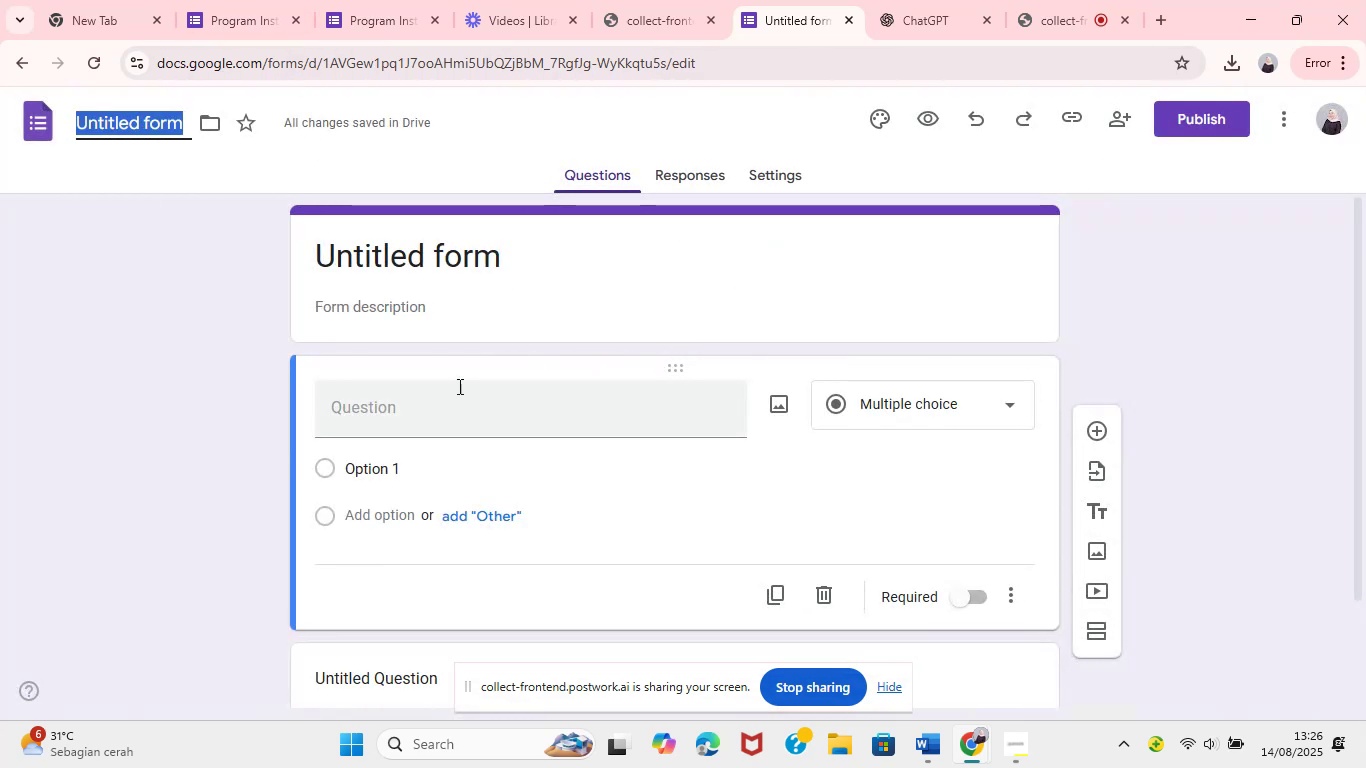 
left_click([937, 767])
 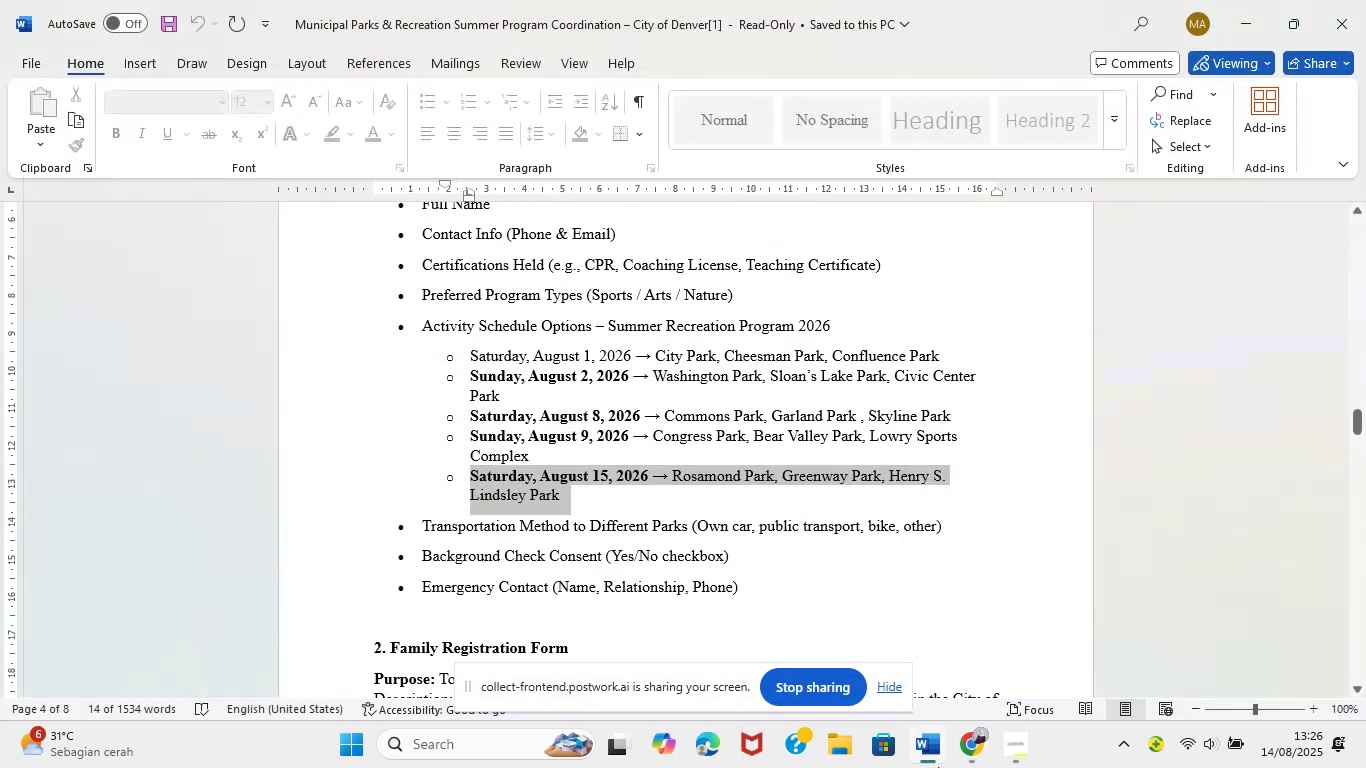 
scroll: coordinate [393, 457], scroll_direction: down, amount: 5.0
 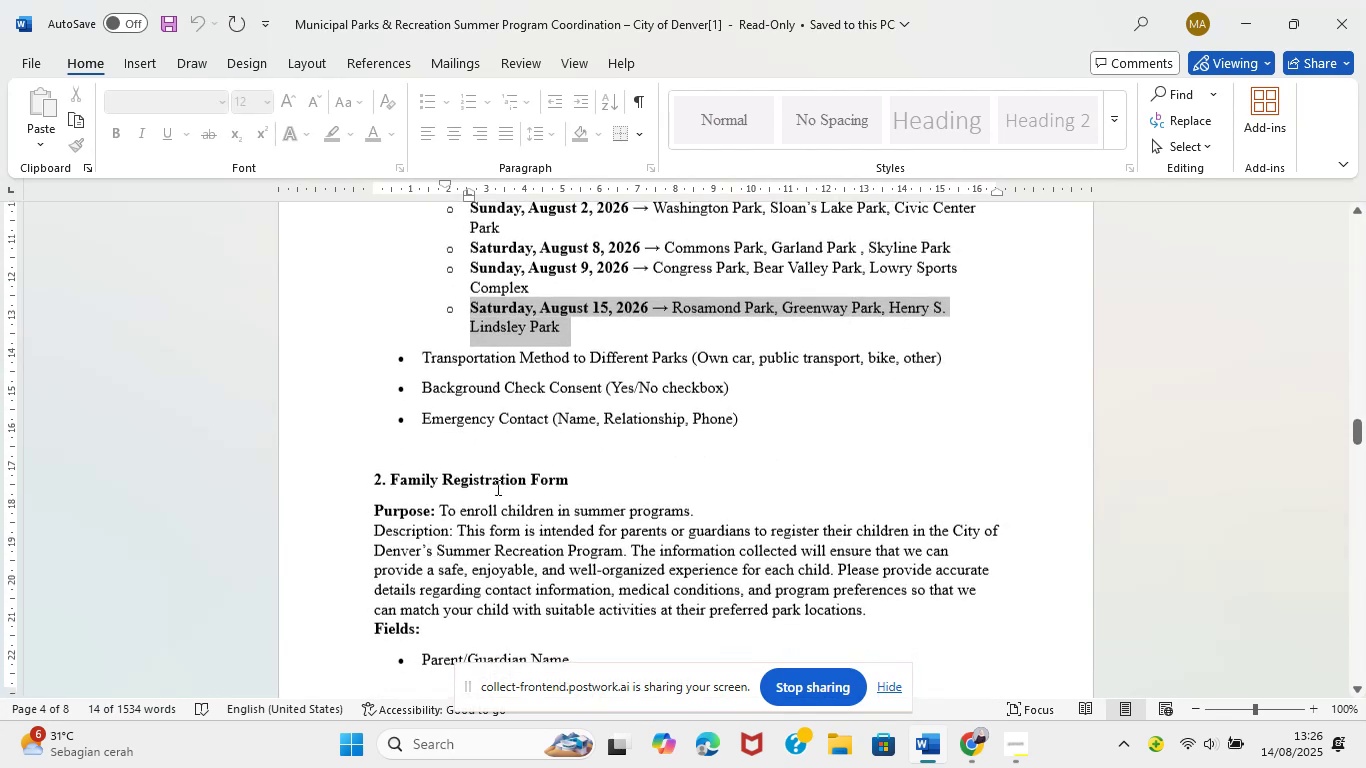 
left_click_drag(start_coordinate=[393, 445], to_coordinate=[572, 432])
 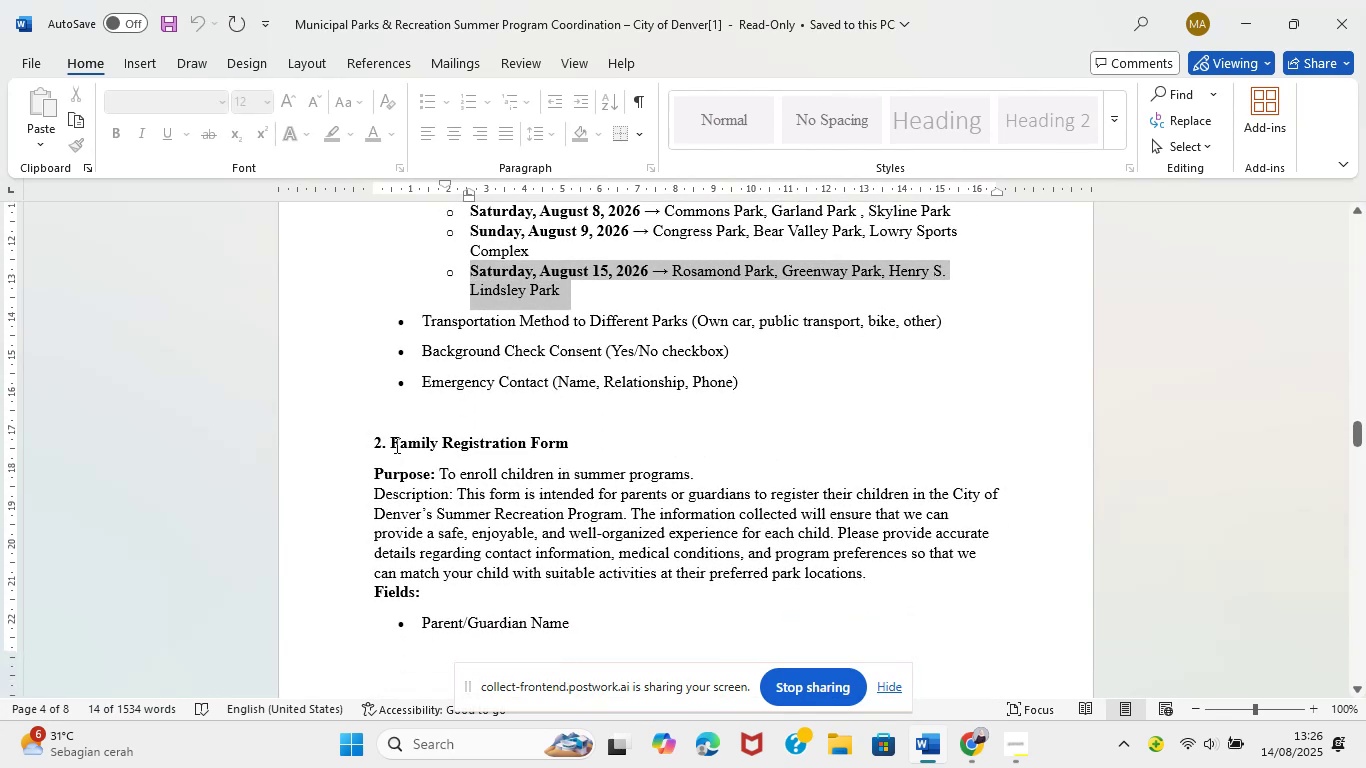 
key(Control+C)
 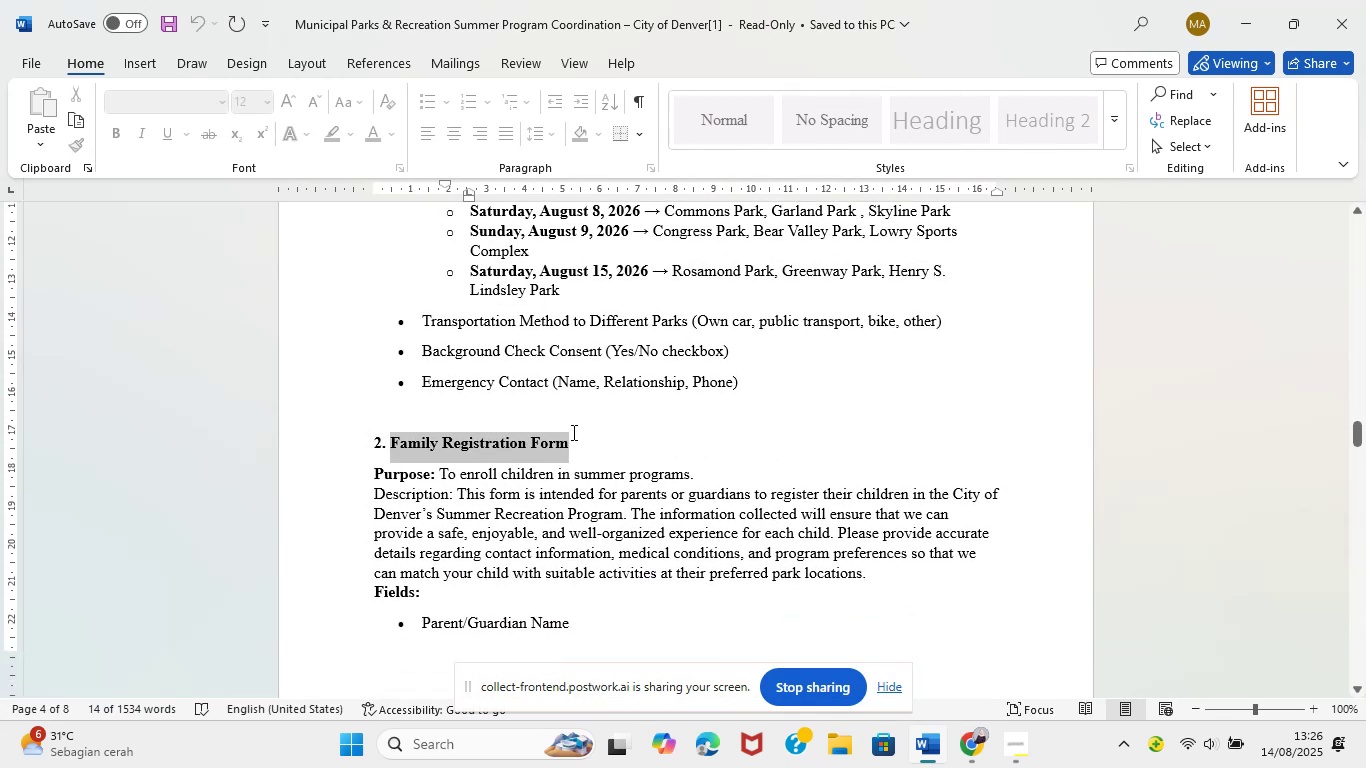 
key(Control+C)
 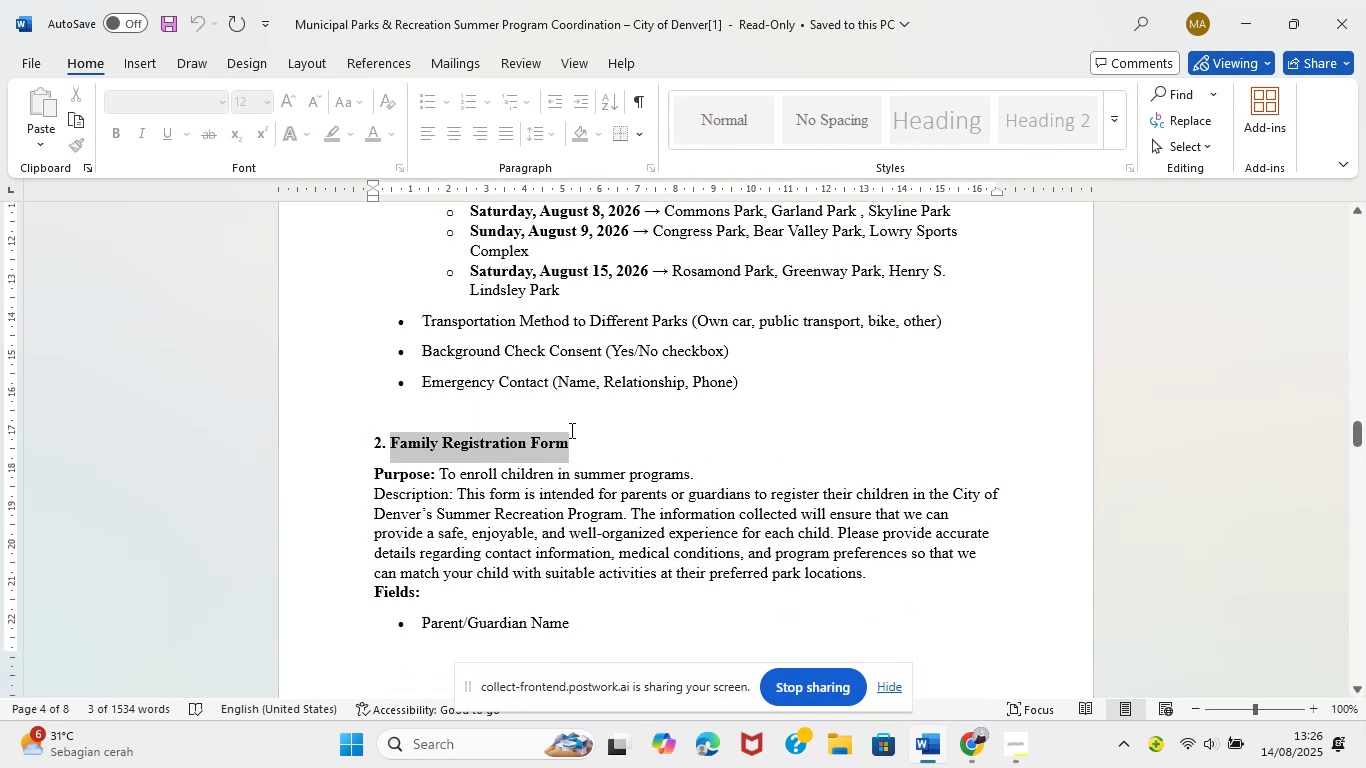 
left_click([975, 760])
 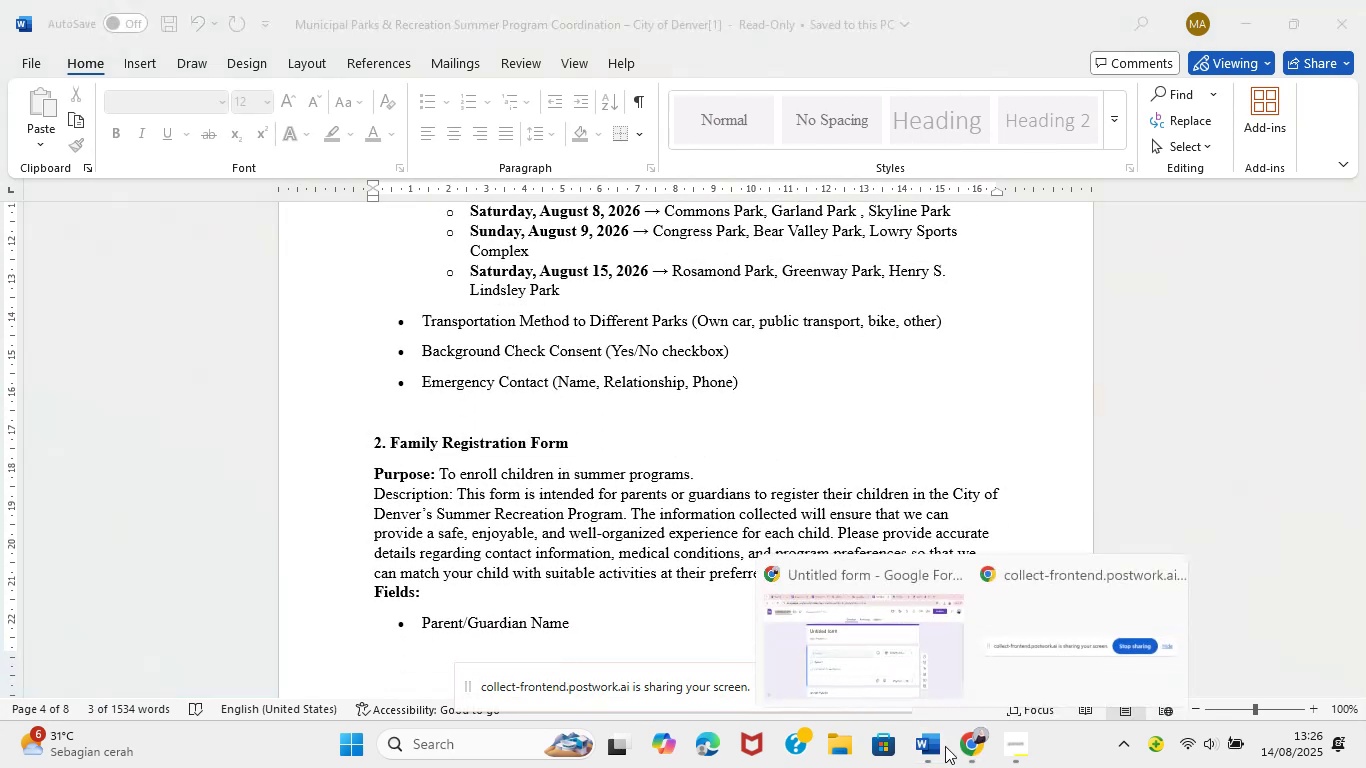 
left_click([862, 620])
 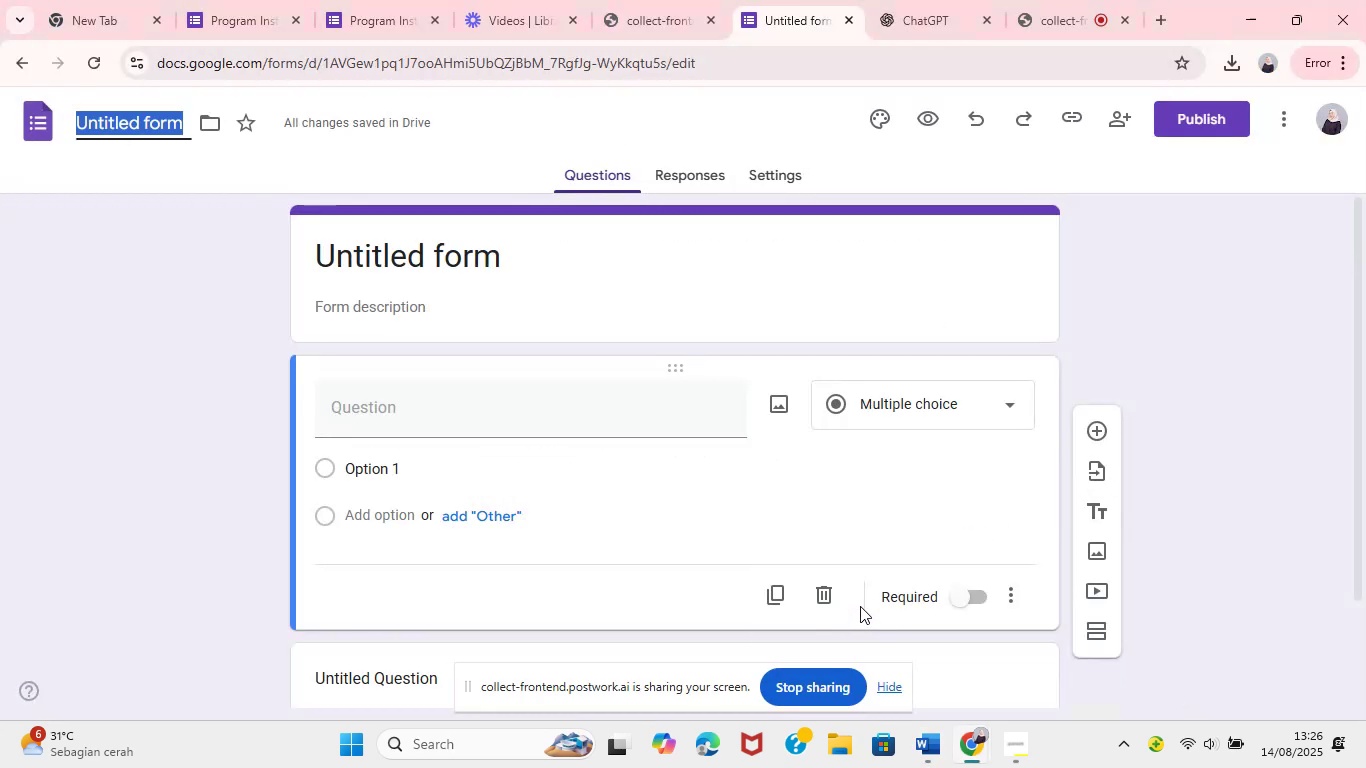 
key(Control+V)
 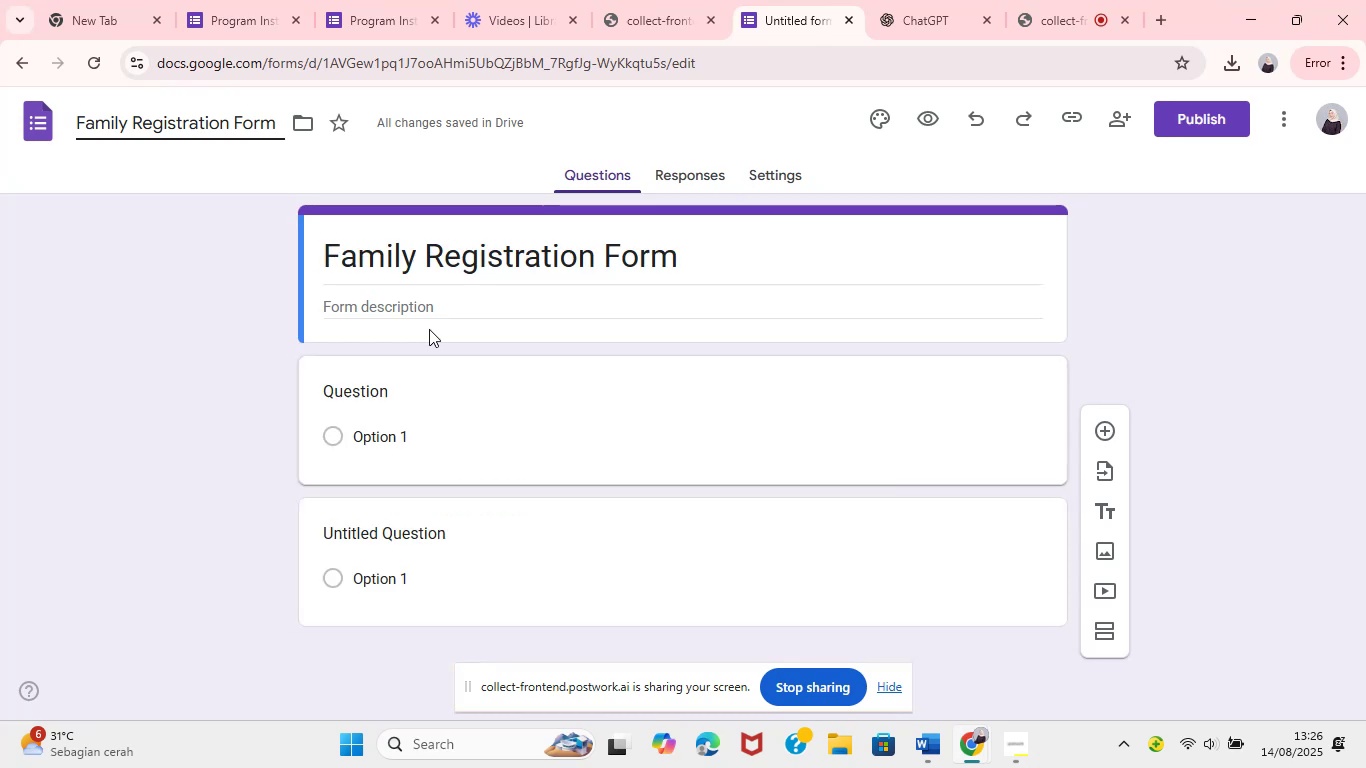 
left_click([427, 311])
 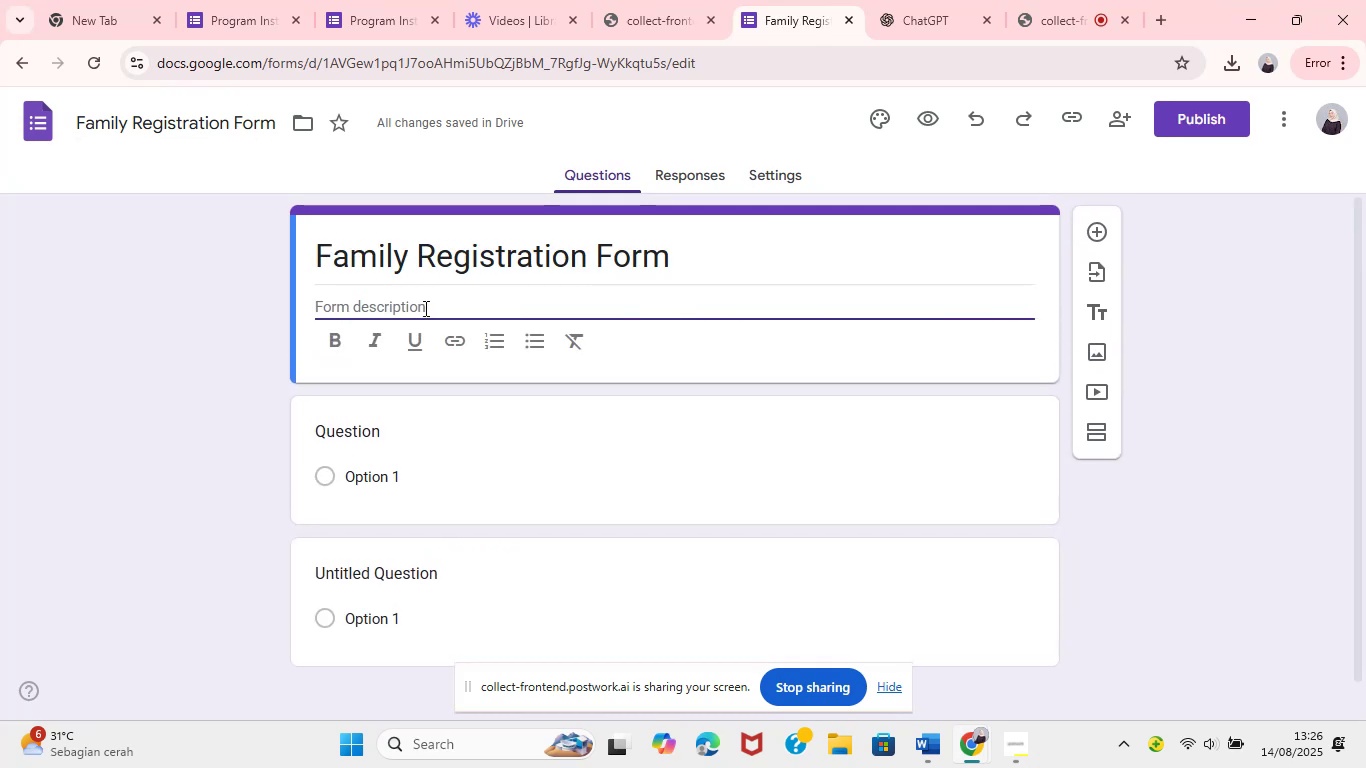 
left_click([595, 270])
 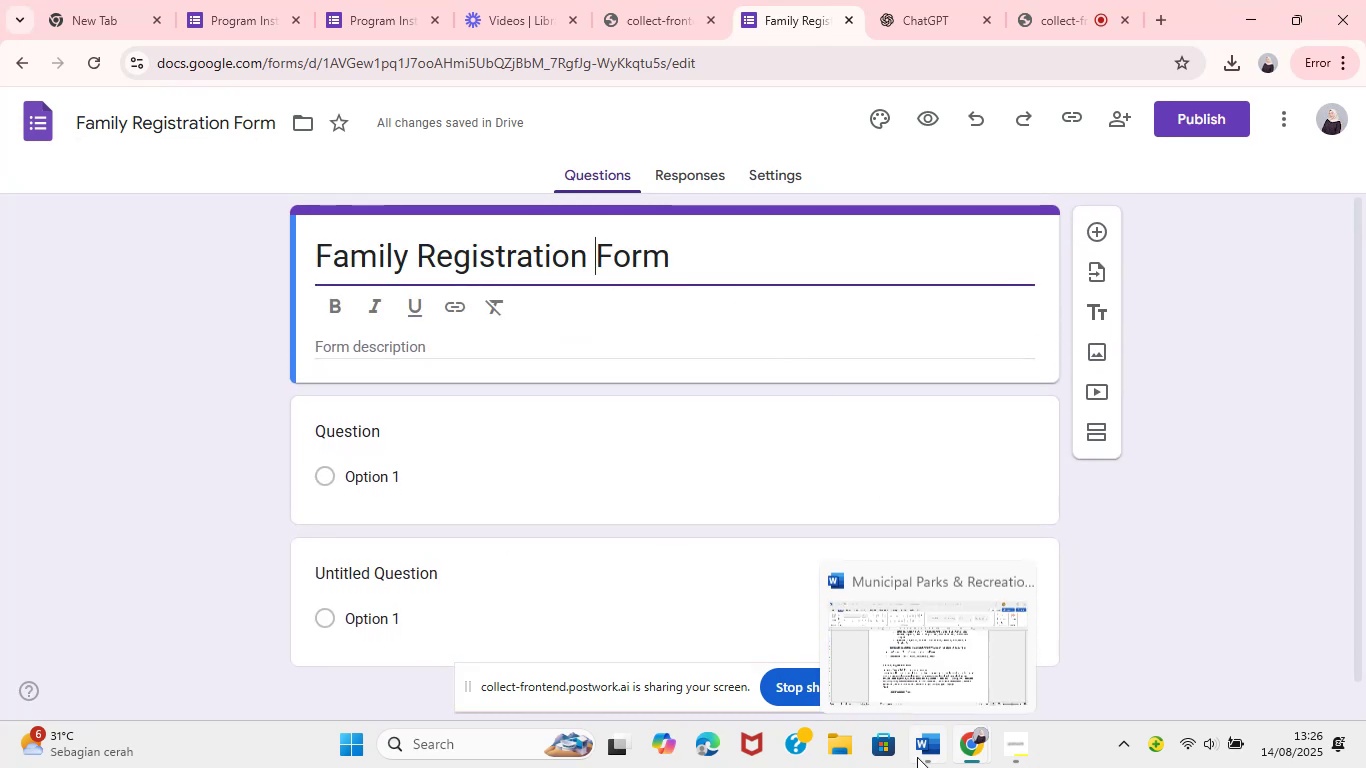 
left_click([930, 642])
 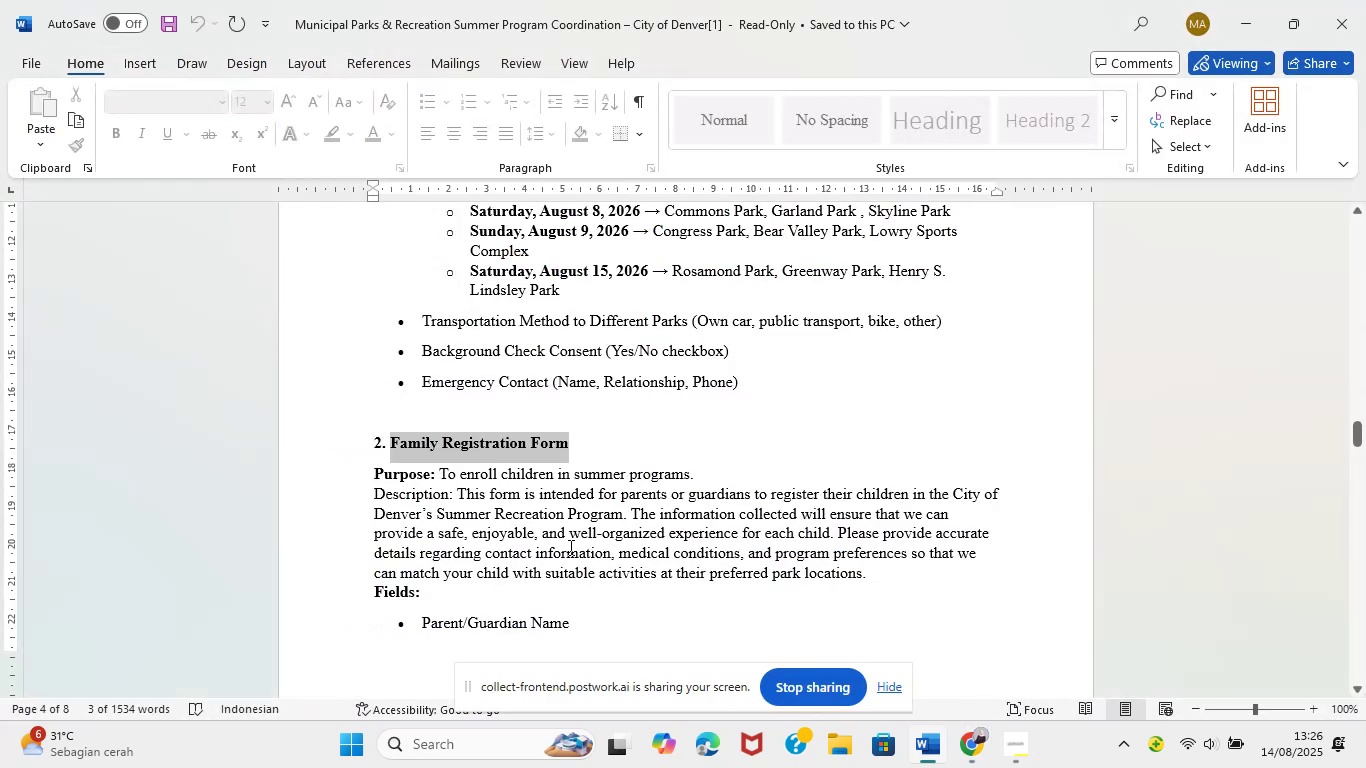 
key(Control+C)
 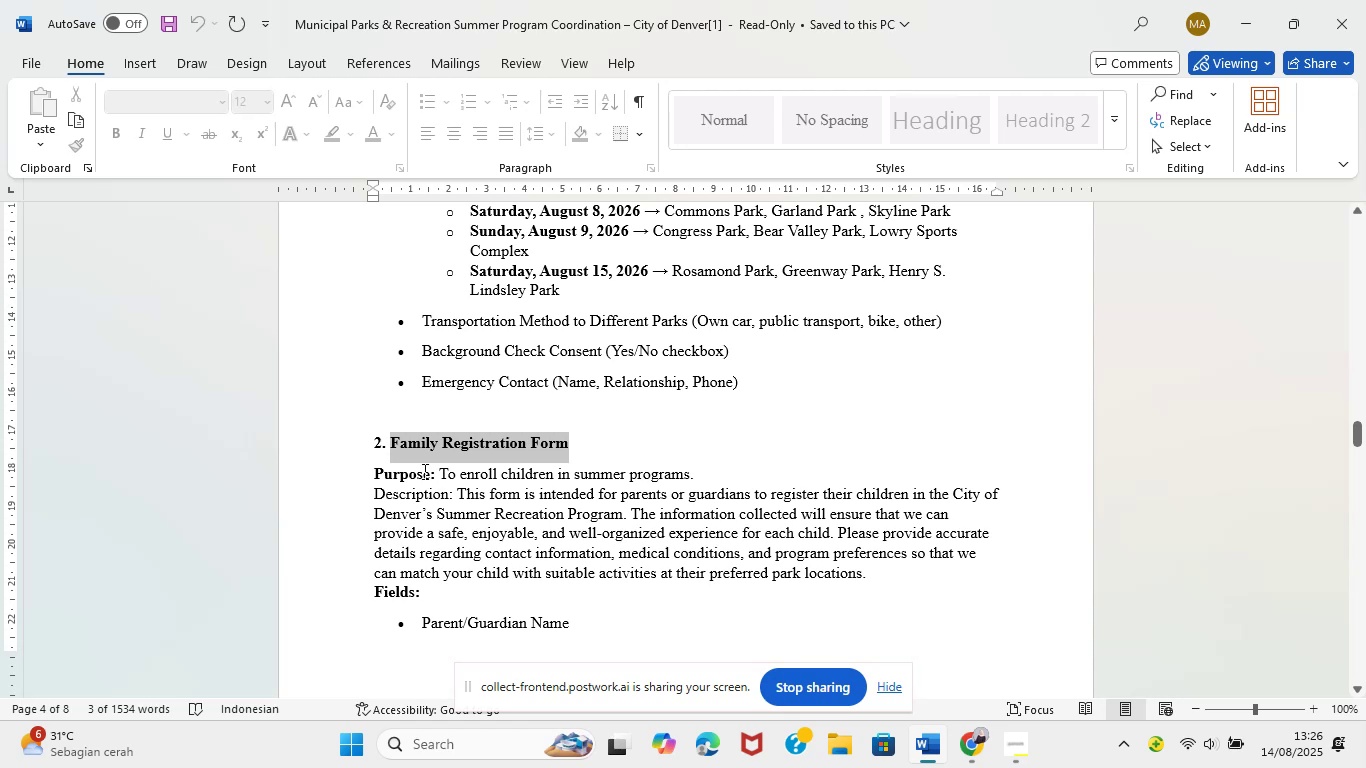 
key(Control+C)
 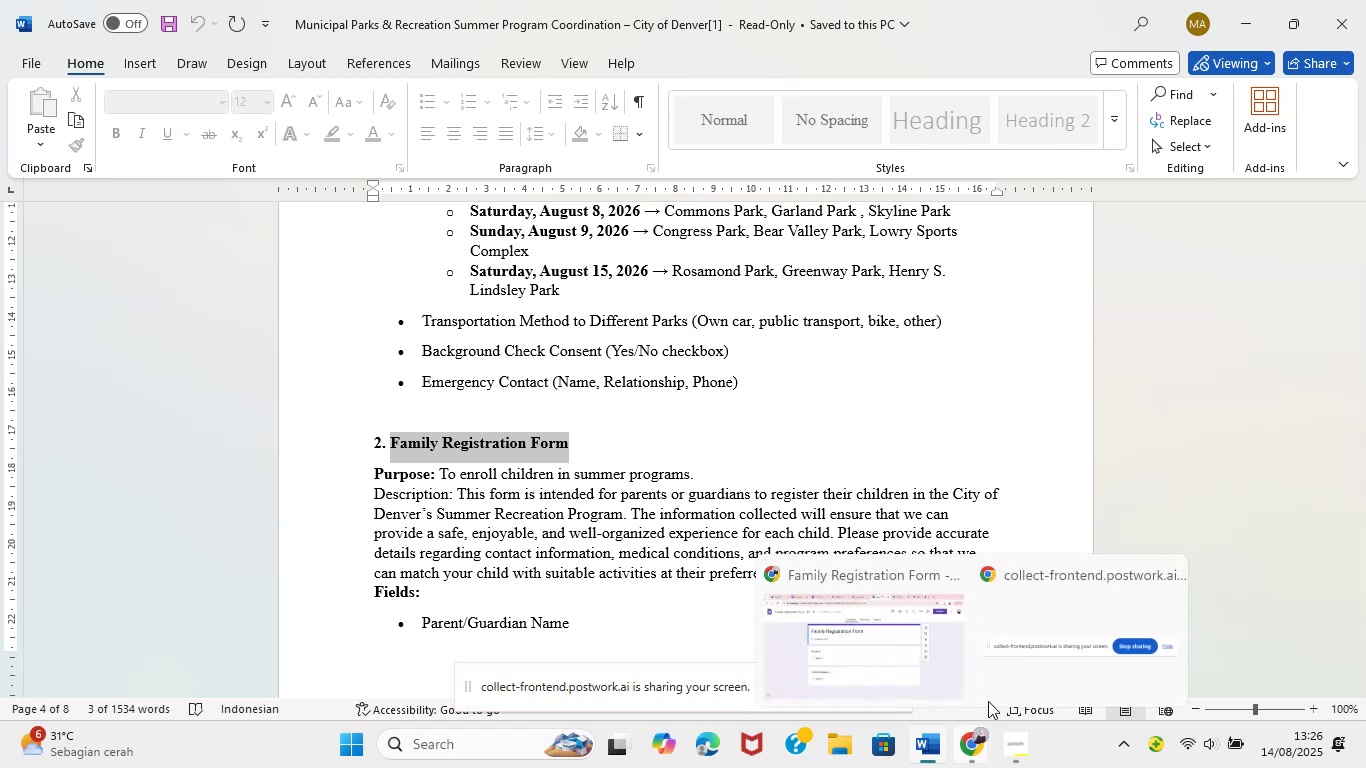 
left_click([896, 632])
 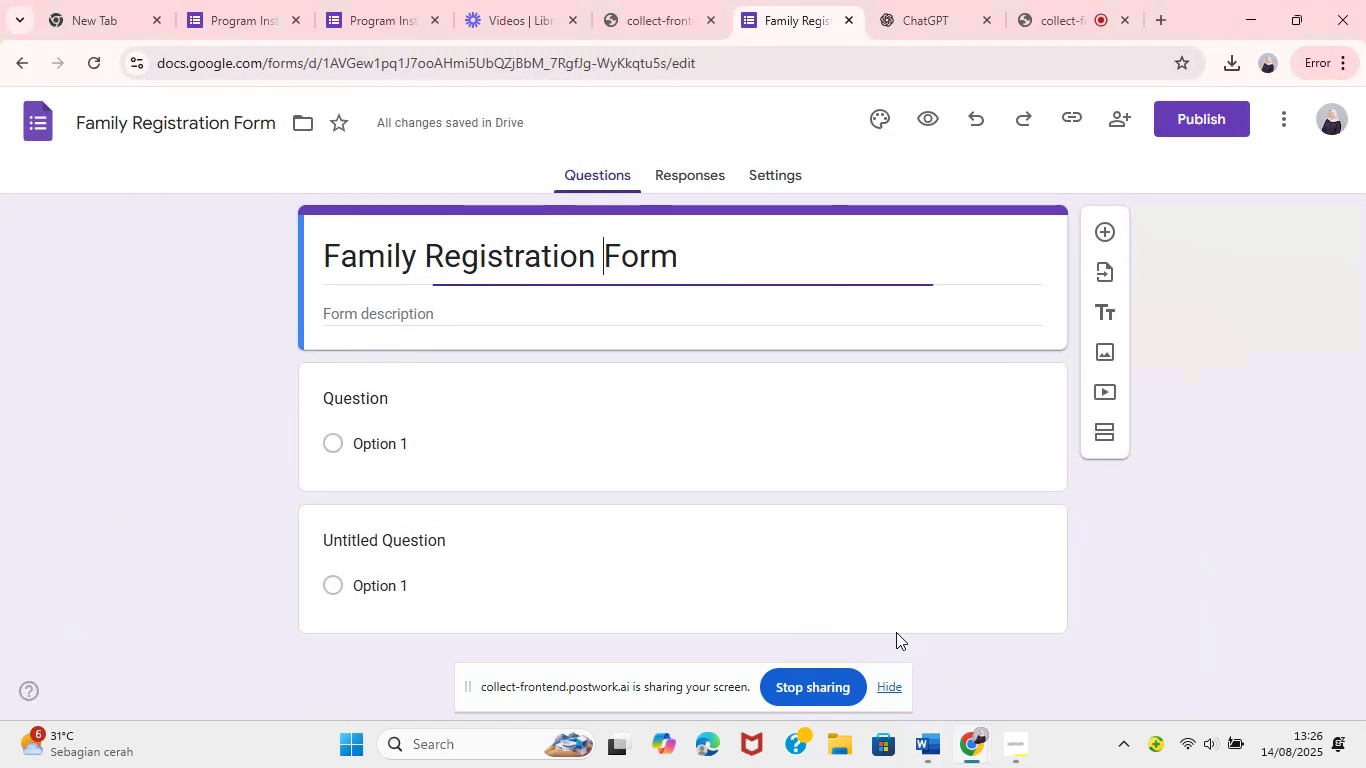 
left_click([356, 345])
 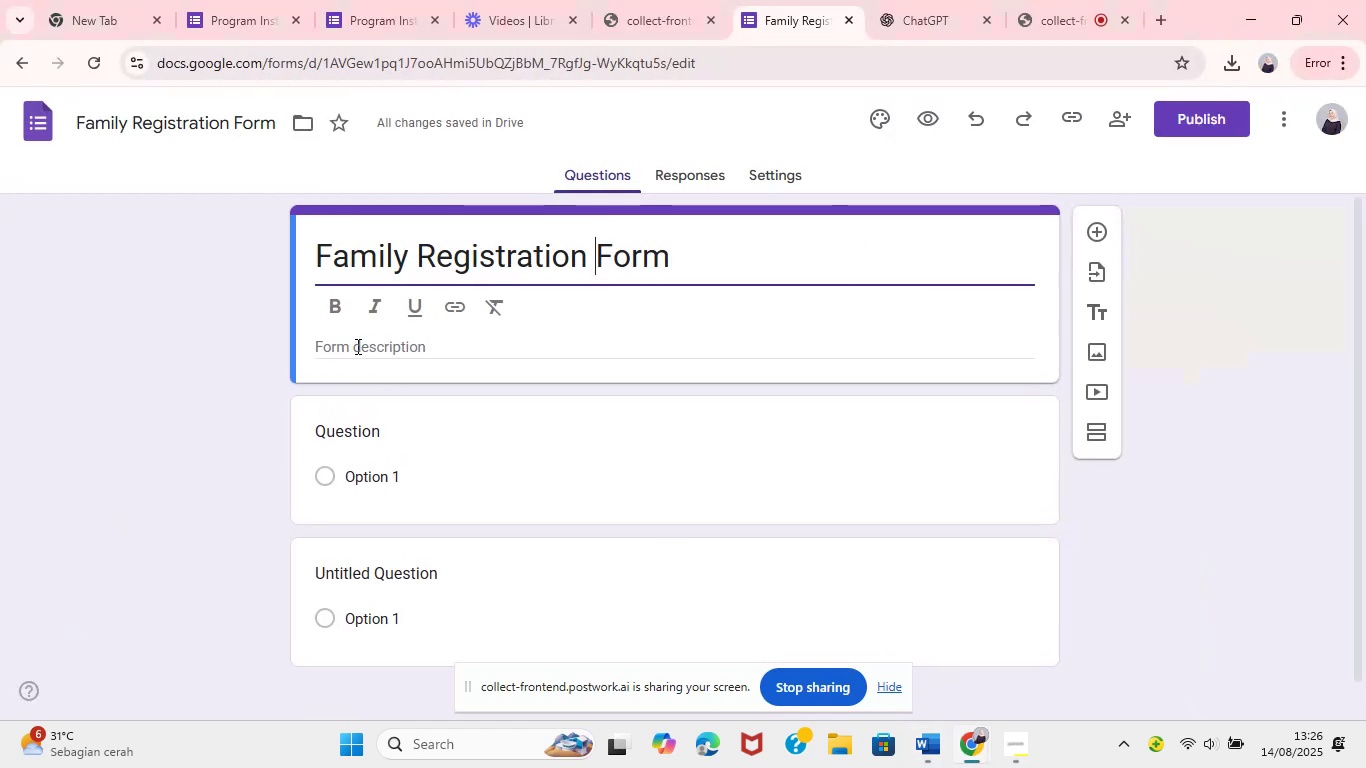 
key(Control+V)
 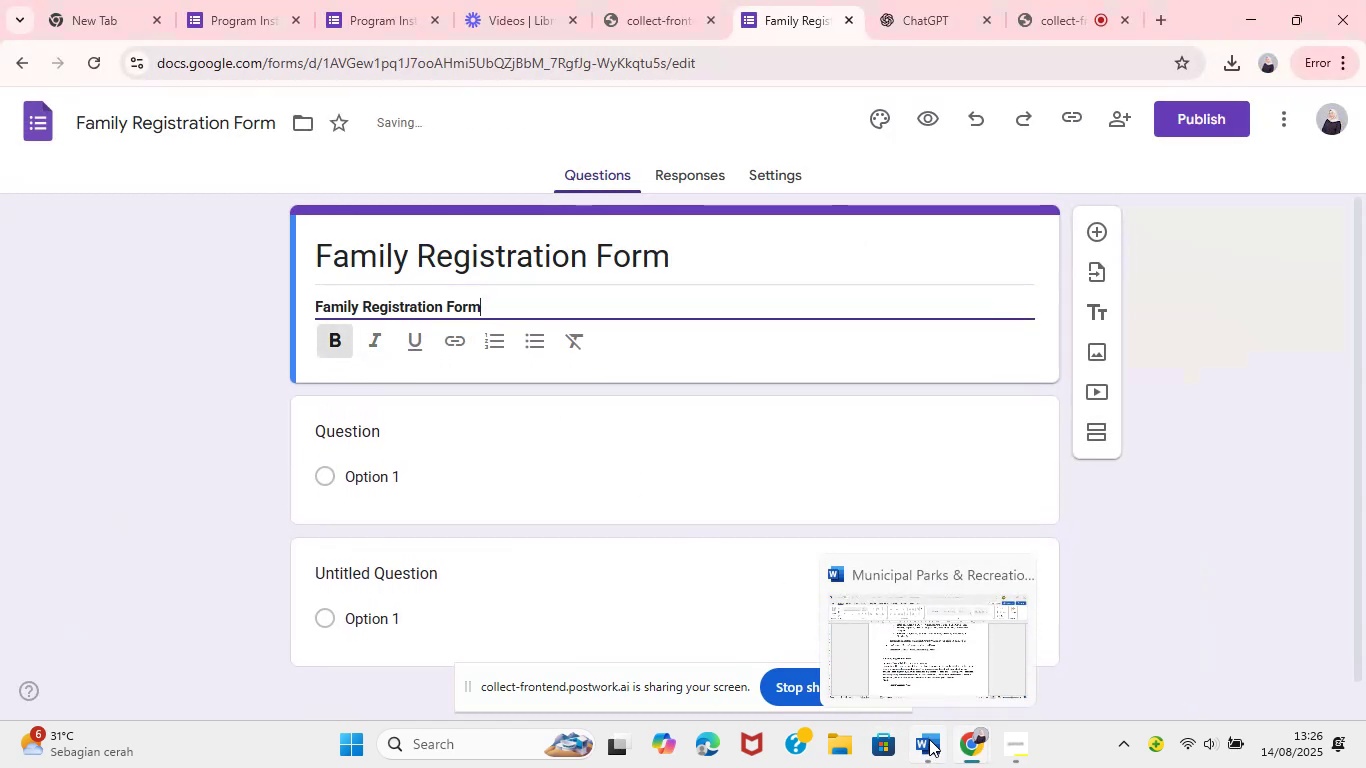 
left_click([998, 646])
 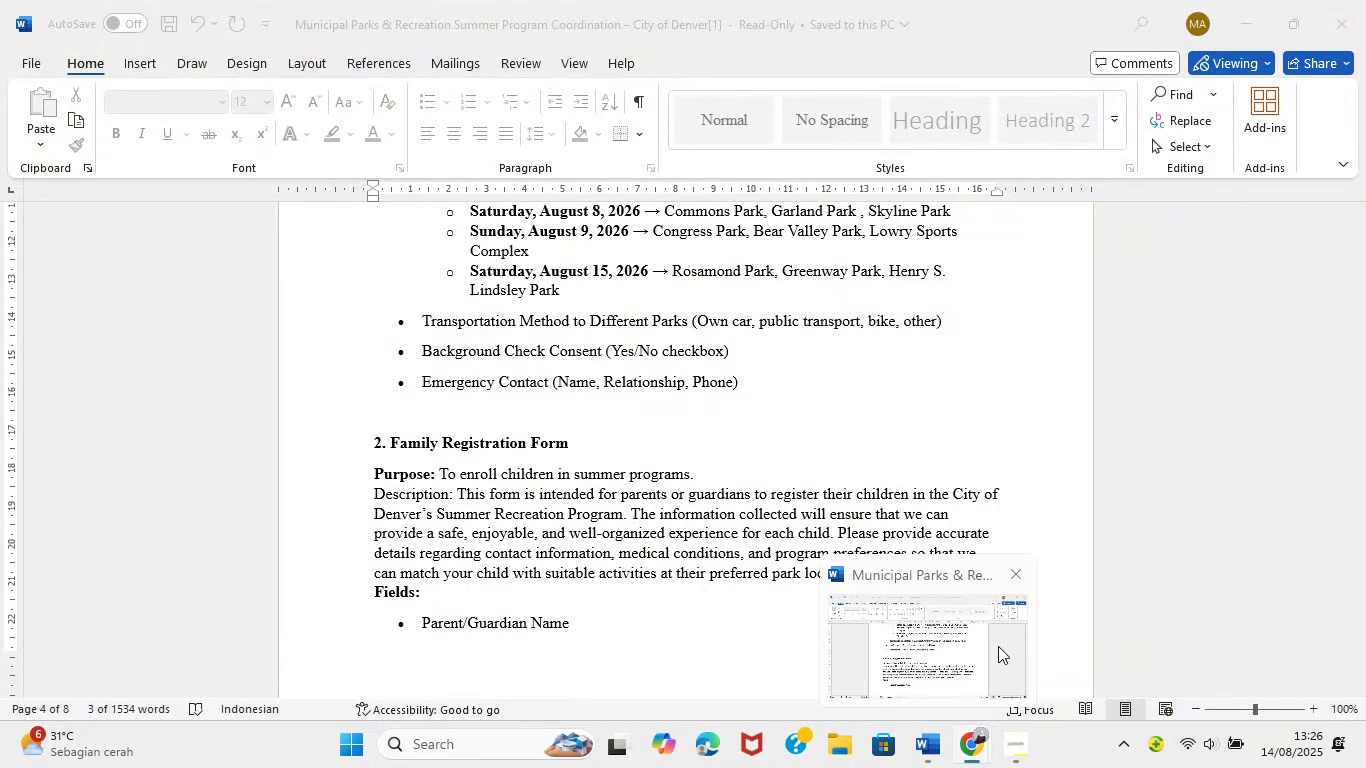 
left_click_drag(start_coordinate=[439, 471], to_coordinate=[882, 581])
 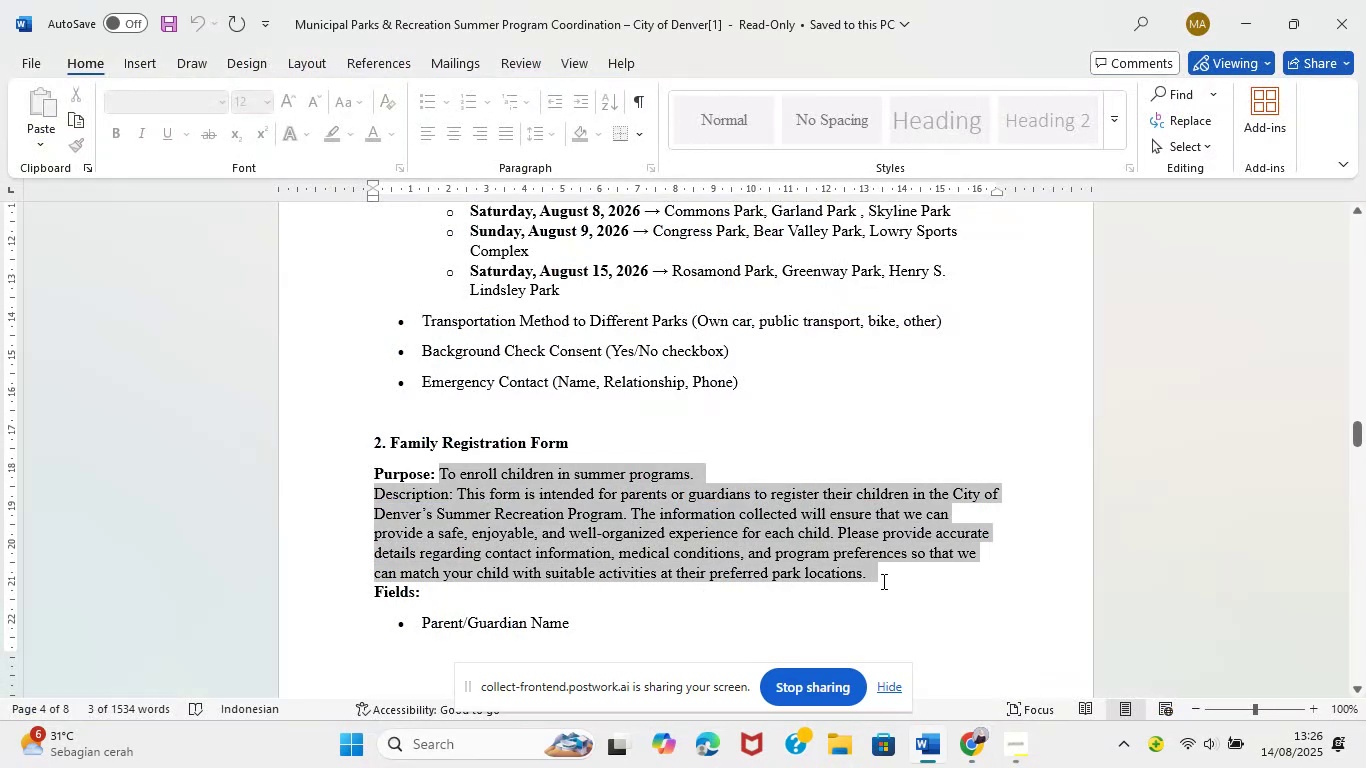 
key(Control+C)
 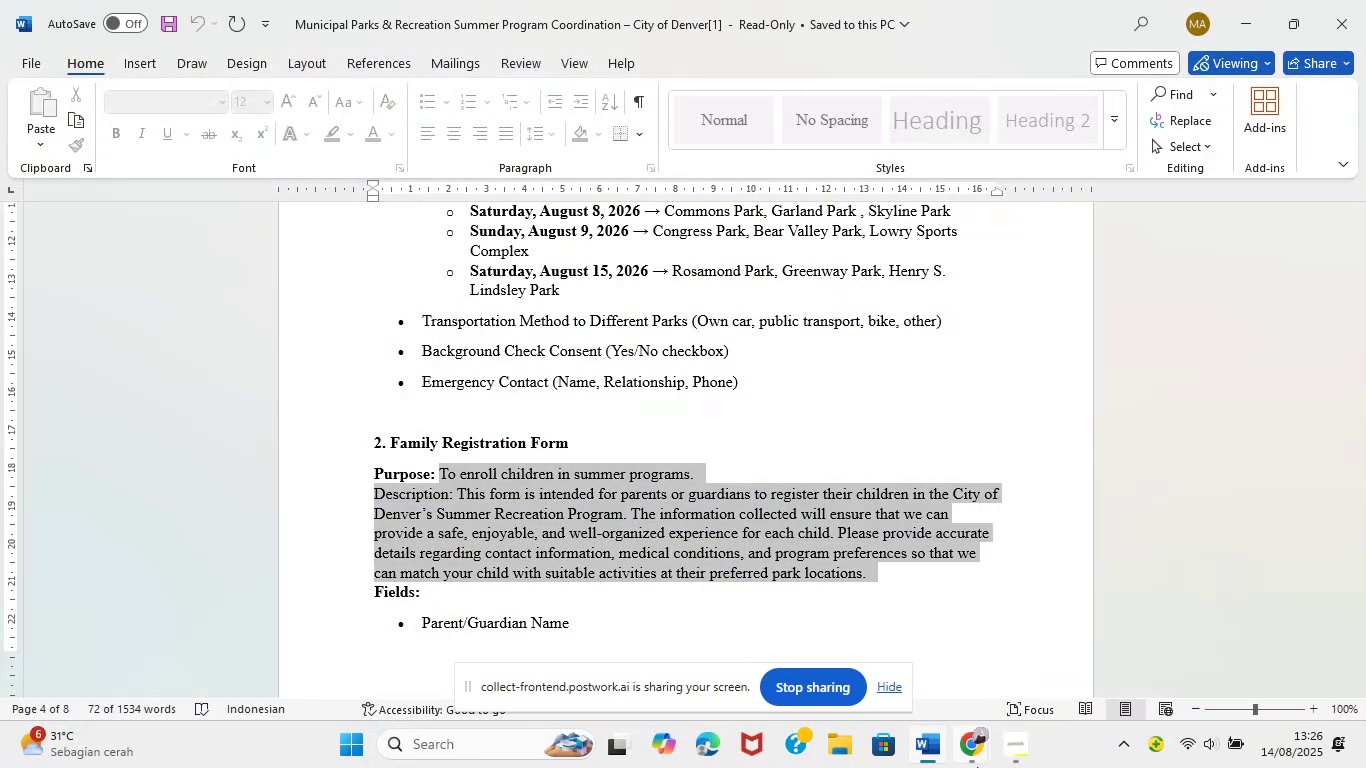 
left_click([878, 611])
 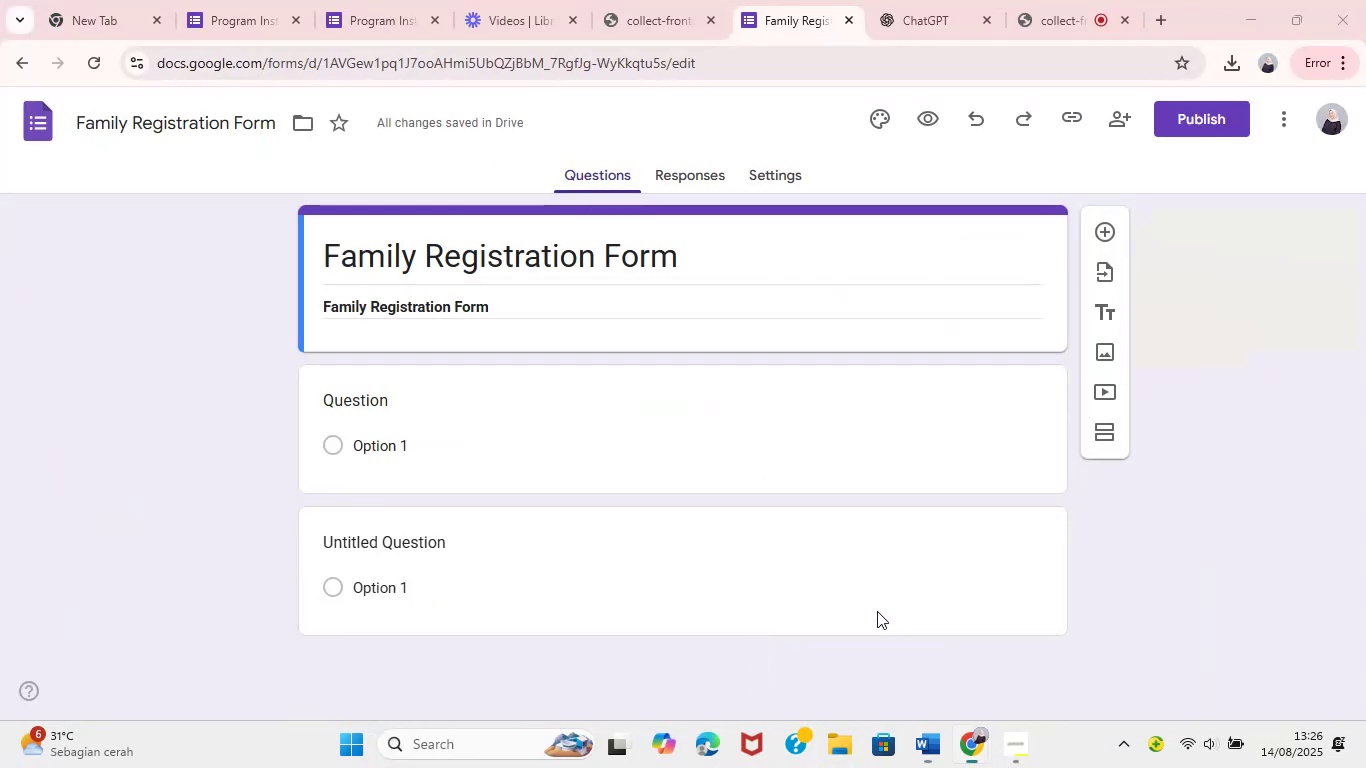 
key(Control+A)
 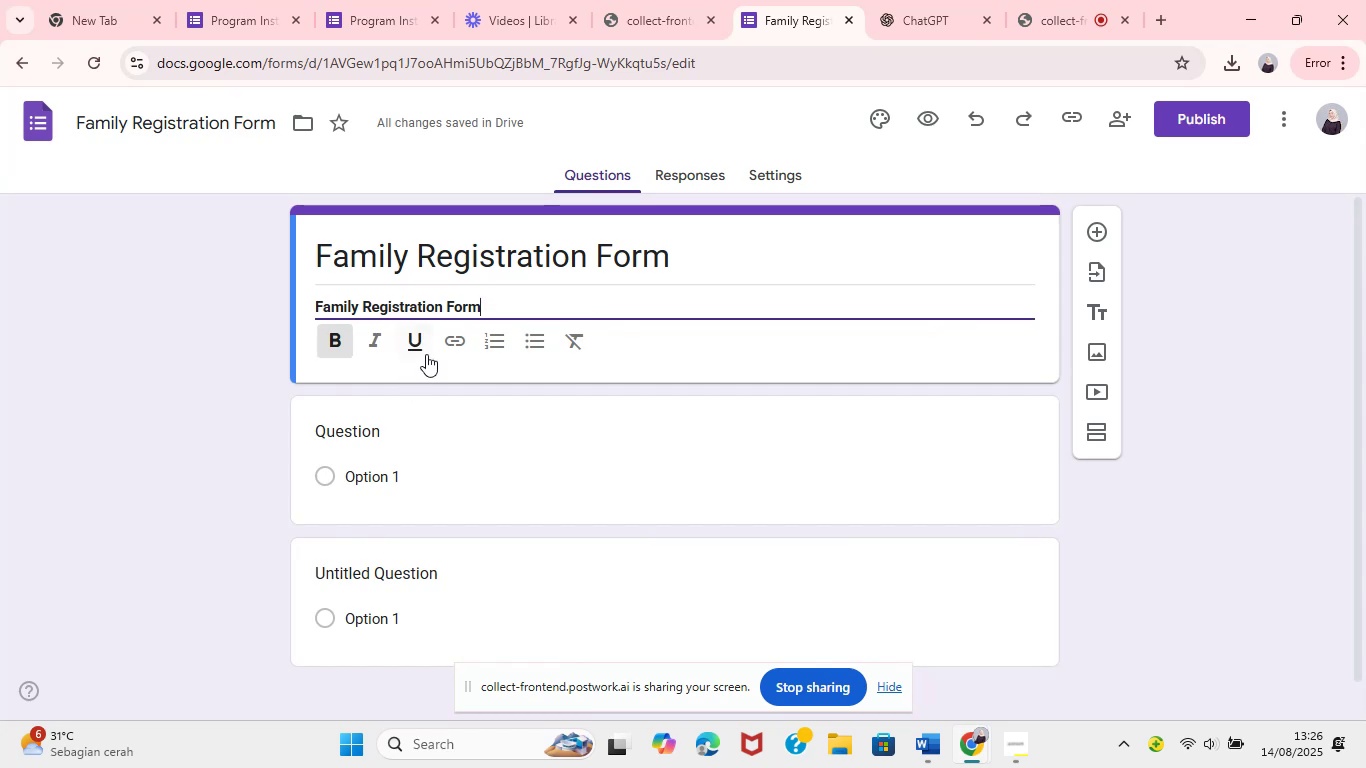 
key(Control+V)
 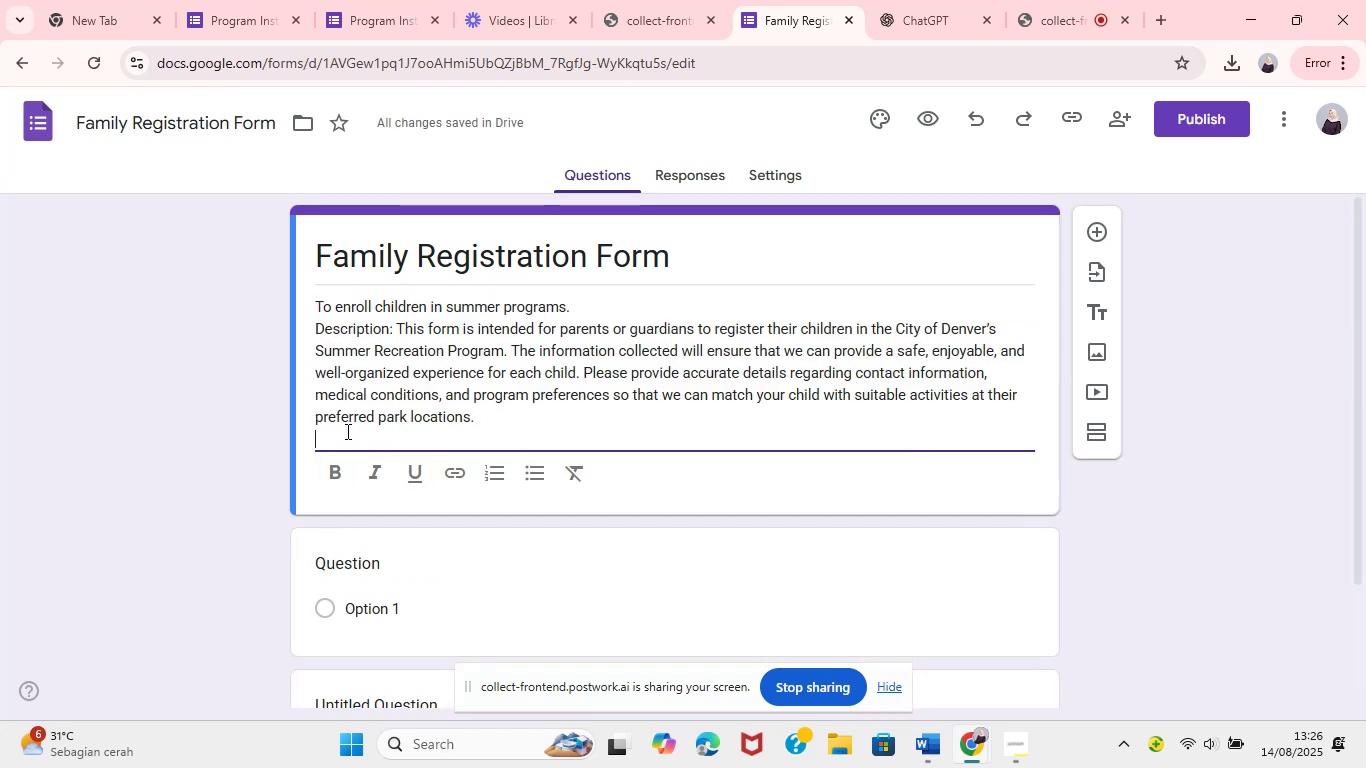 
wait(5.77)
 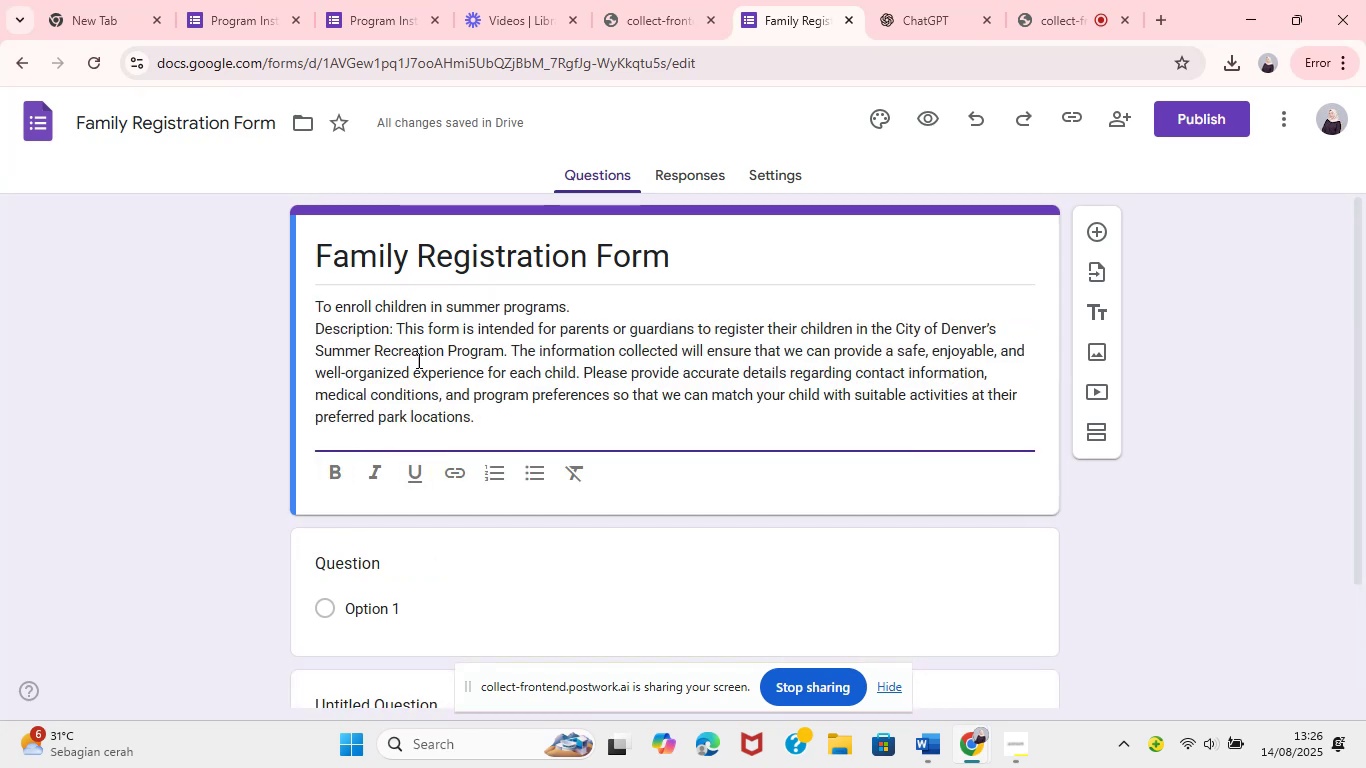 
key(Backspace)
 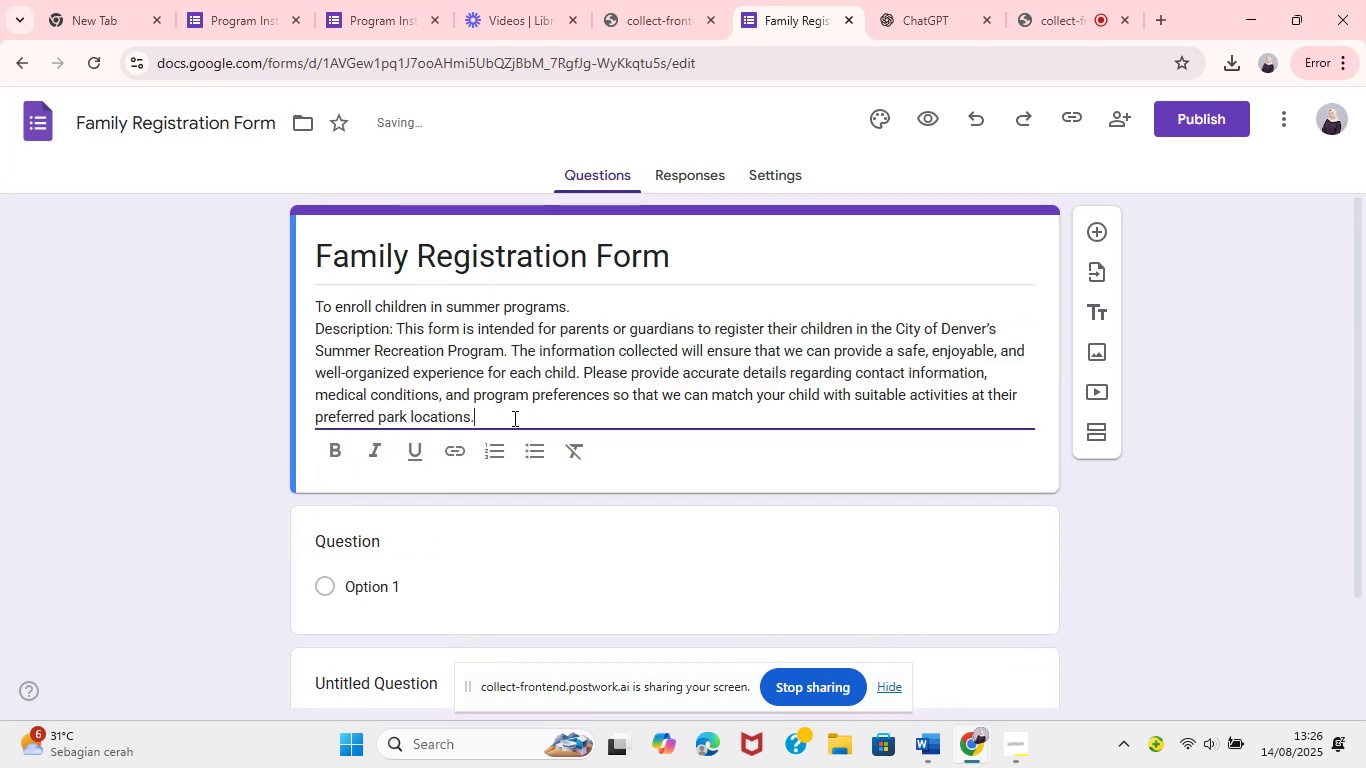 
left_click([242, 9])
 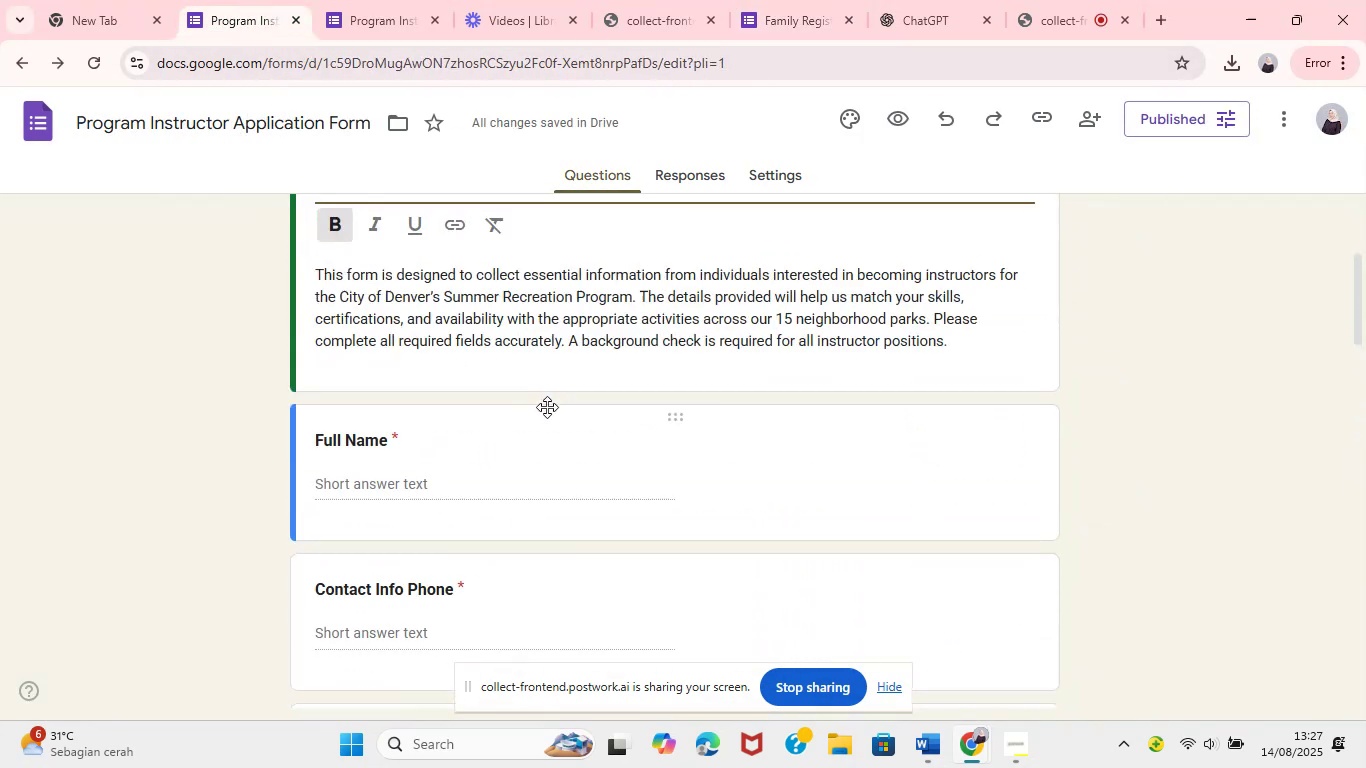 
wait(5.84)
 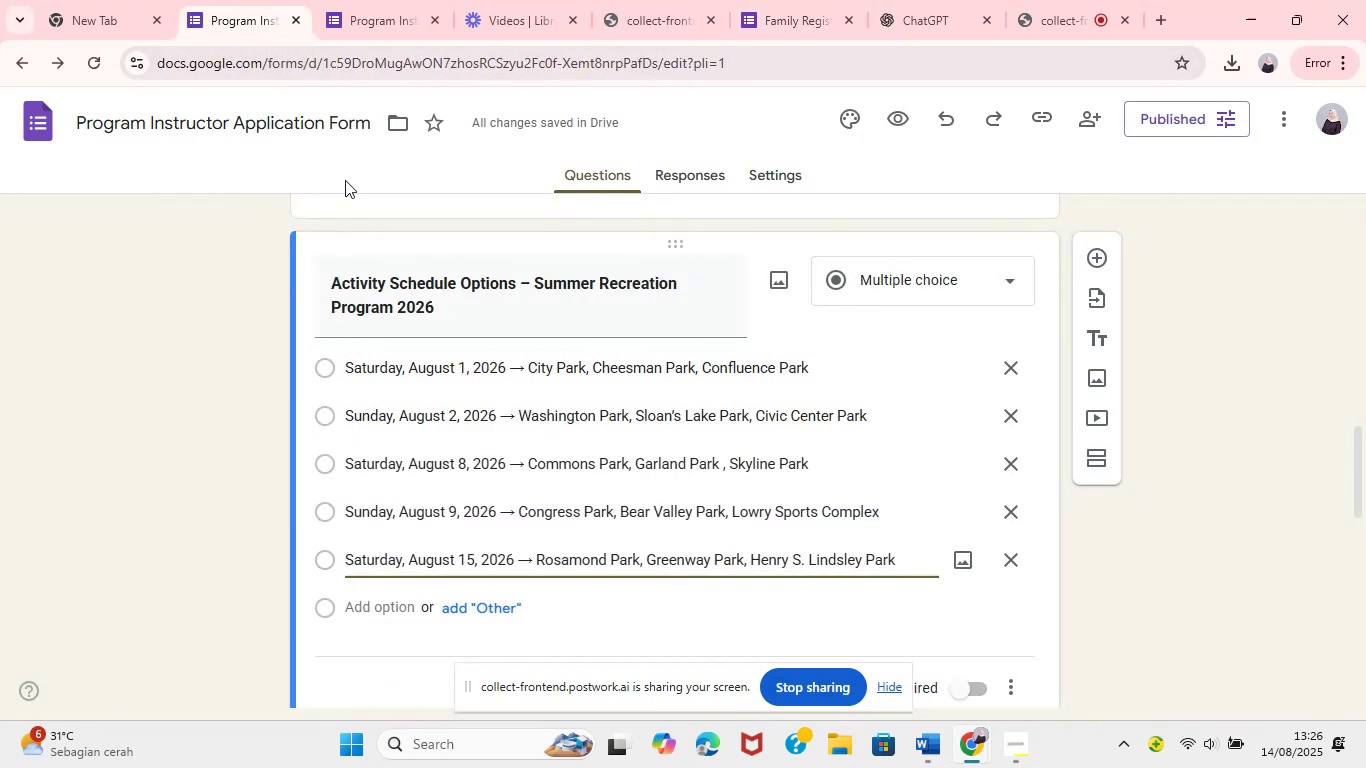 
left_click([1249, 389])
 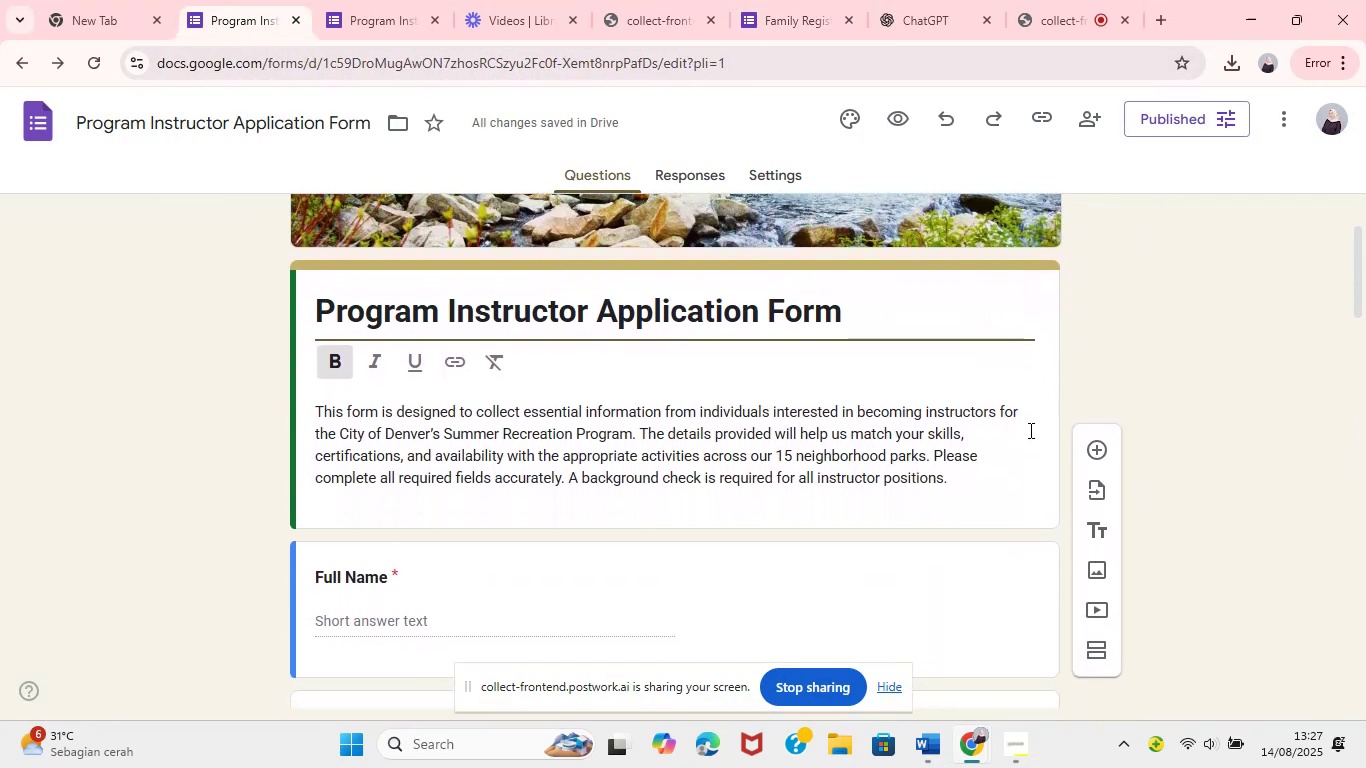 
mouse_move([663, 479])
 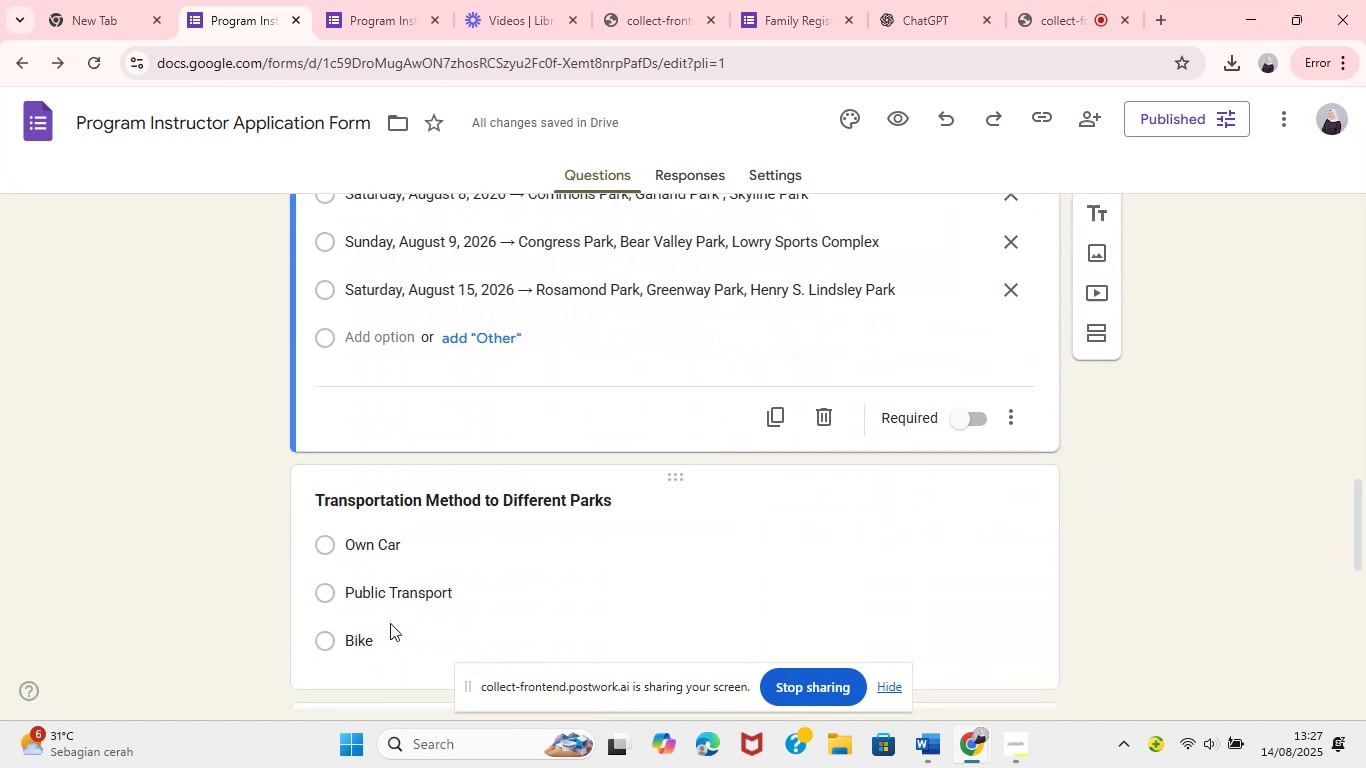 
left_click([375, 507])
 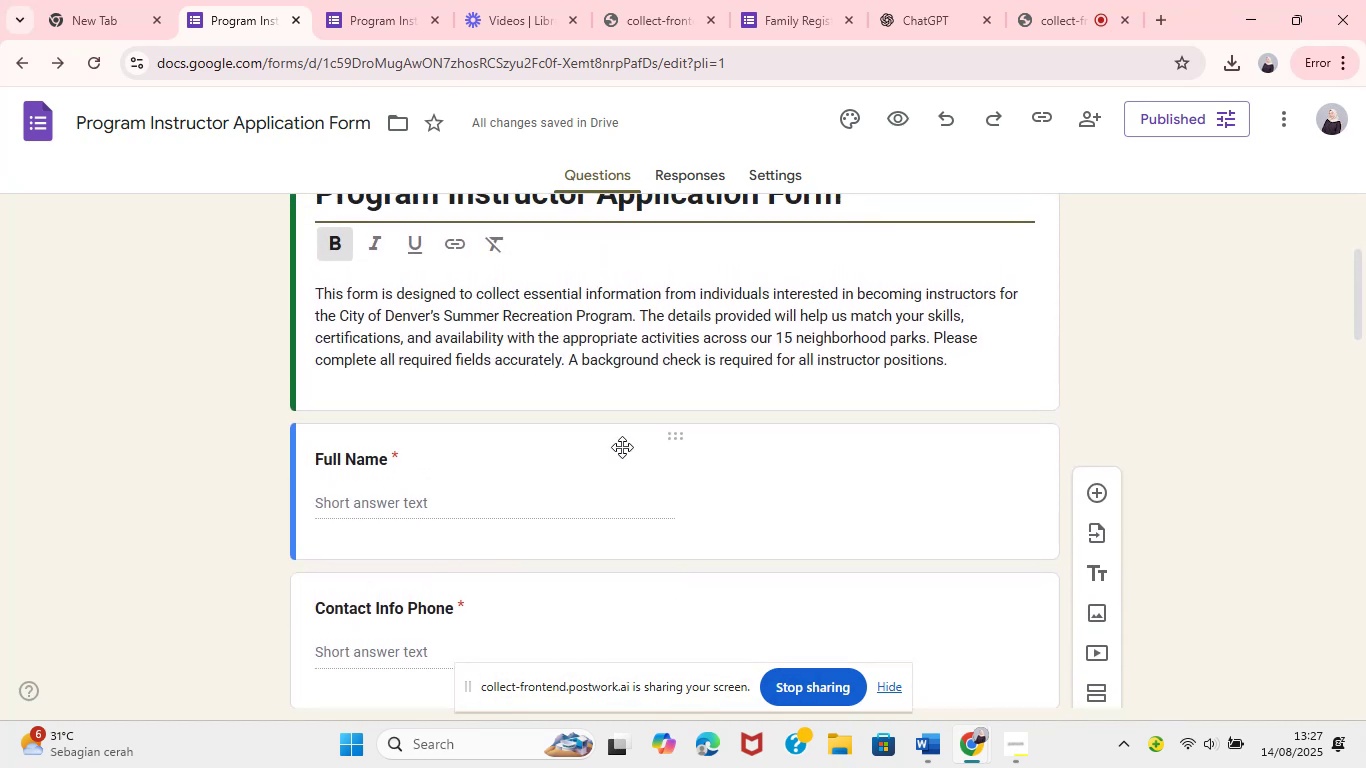 
wait(11.41)
 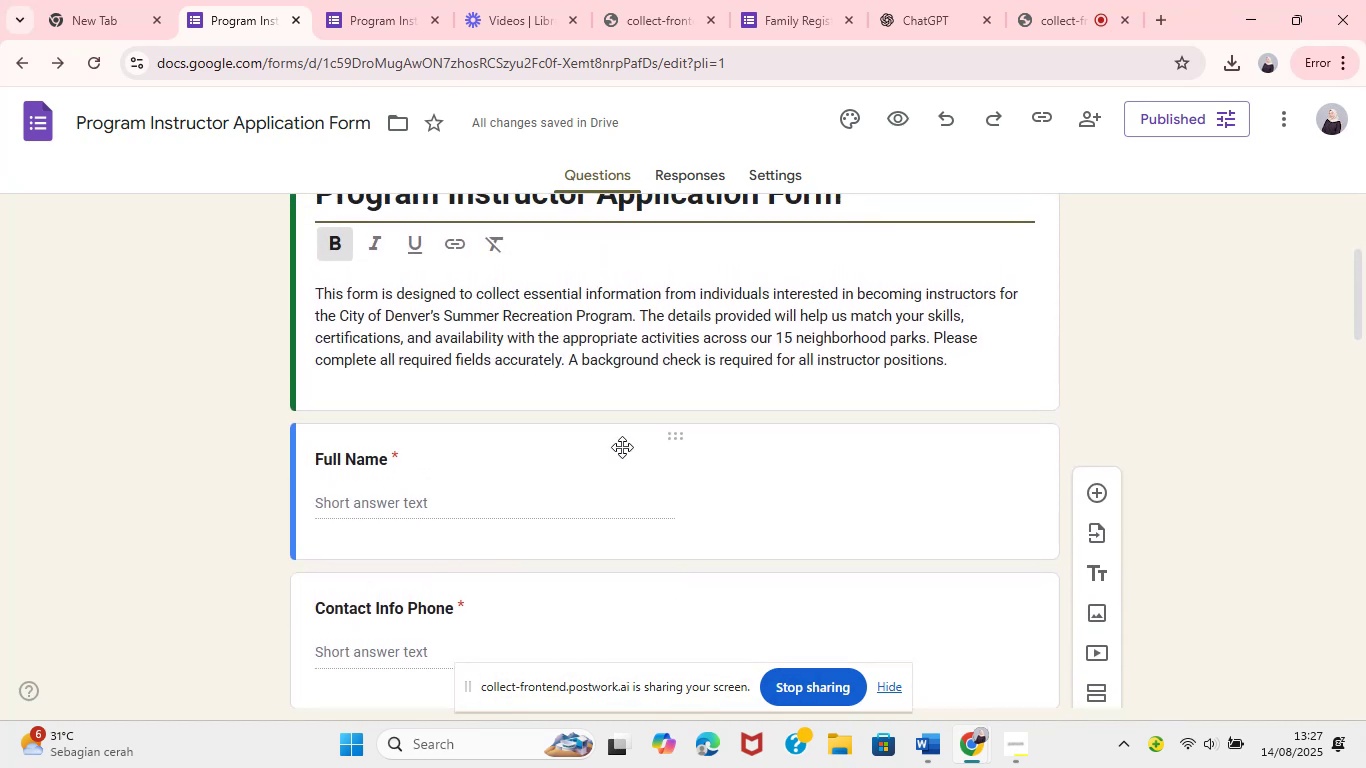 
scroll: coordinate [858, 440], scroll_direction: up, amount: 25.0
 